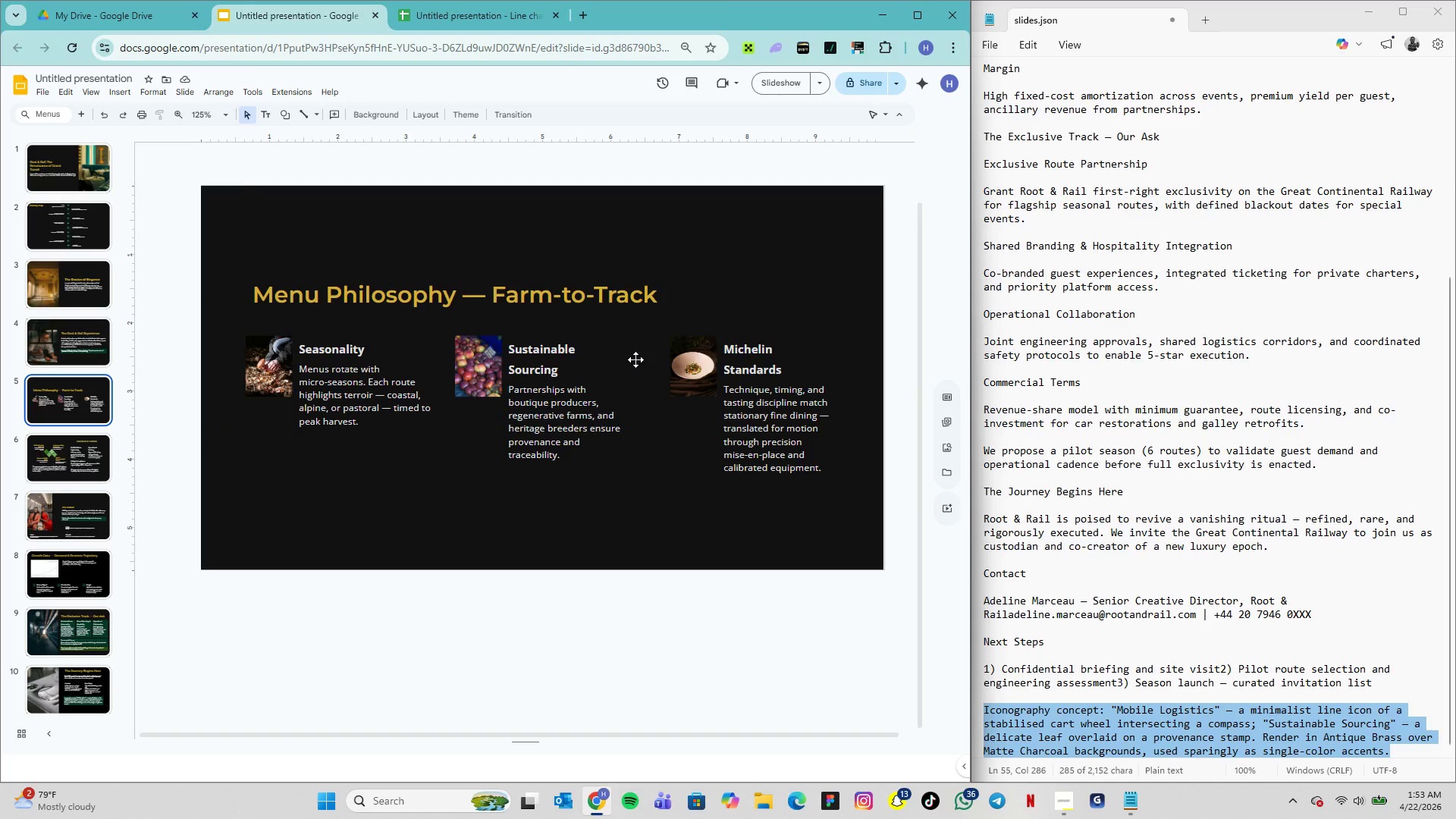 
key(ArrowRight)
 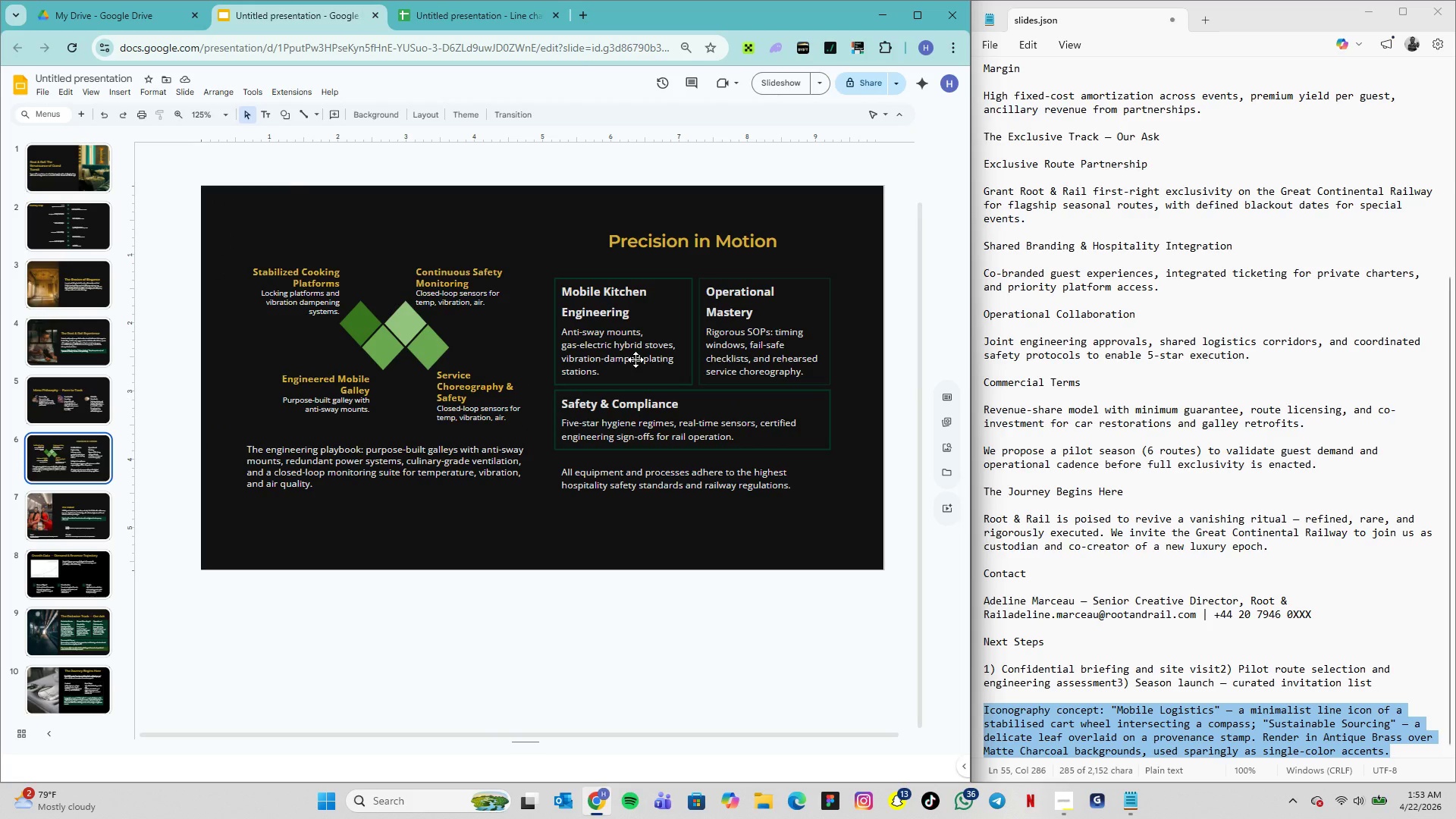 
key(ArrowRight)
 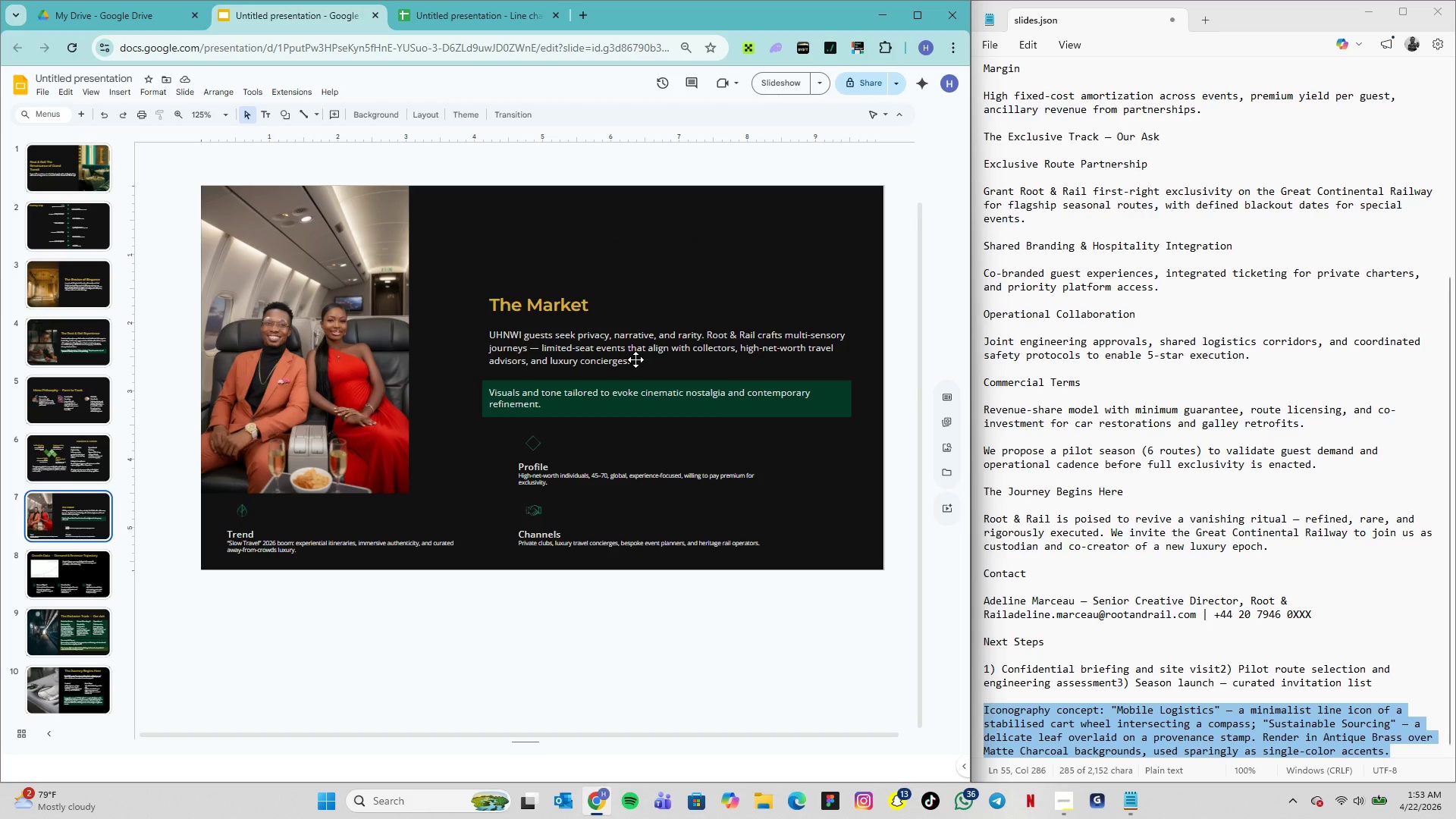 
key(ArrowRight)
 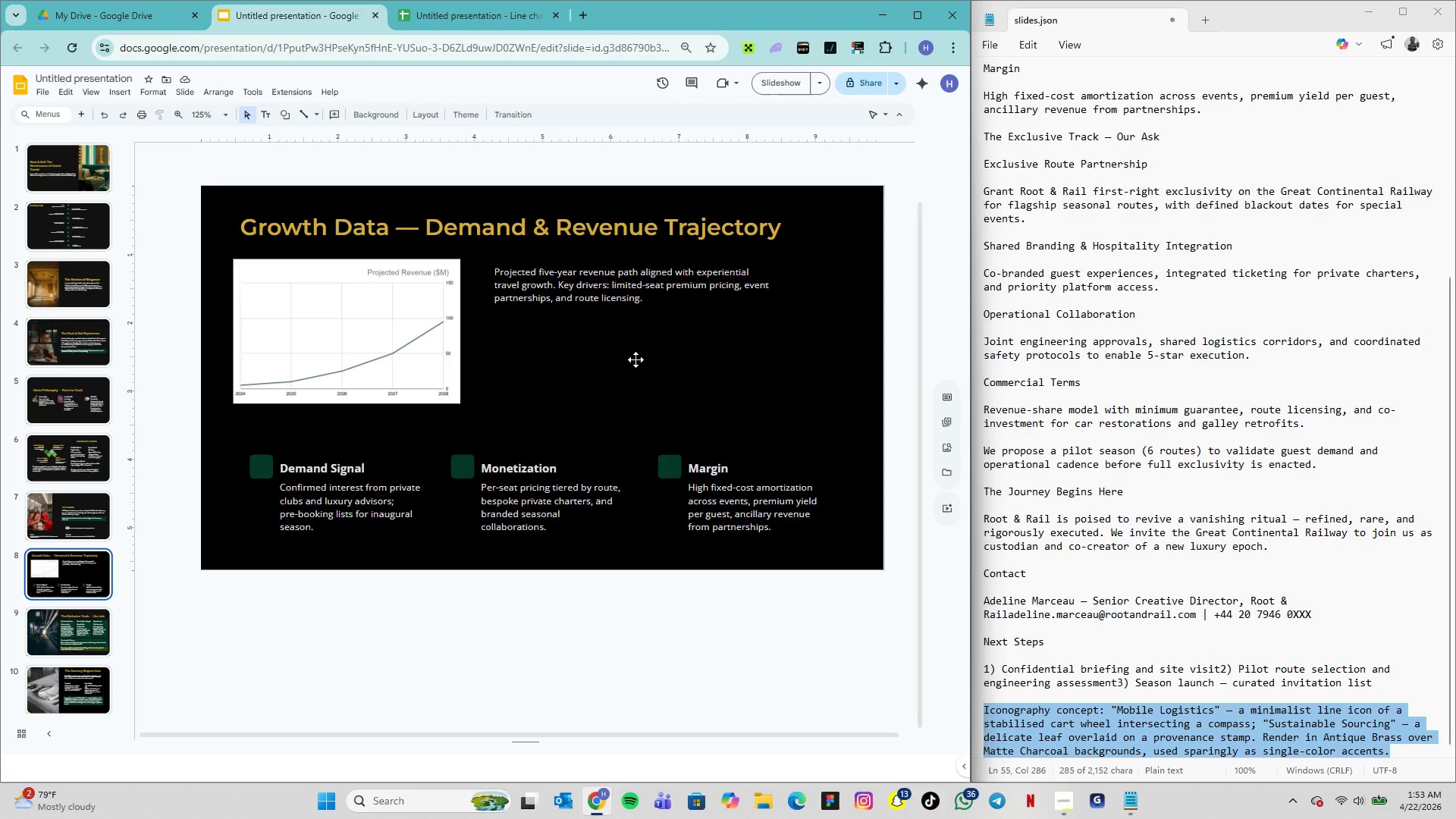 
key(ArrowRight)
 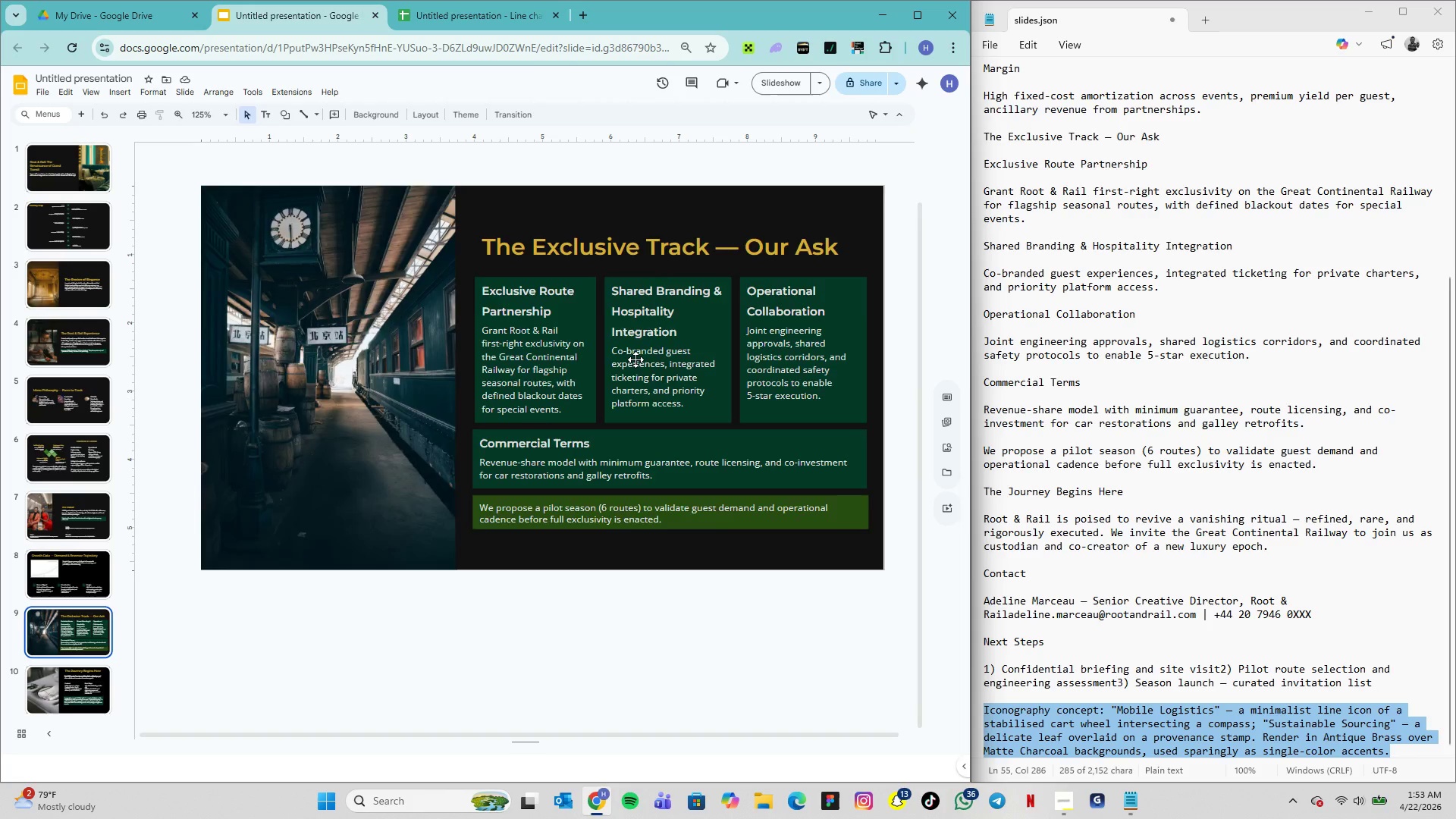 
key(ArrowRight)
 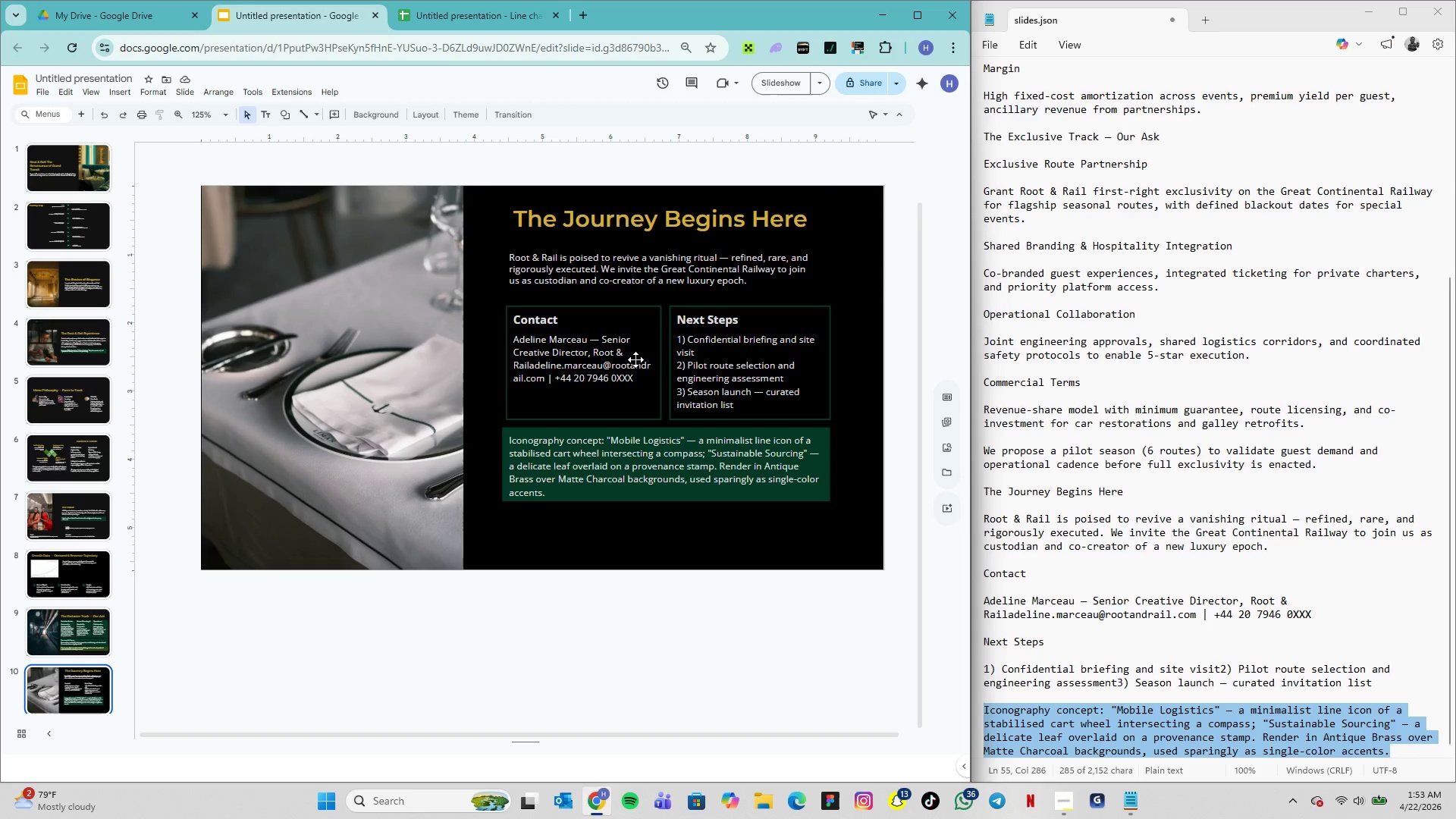 
key(ArrowLeft)
 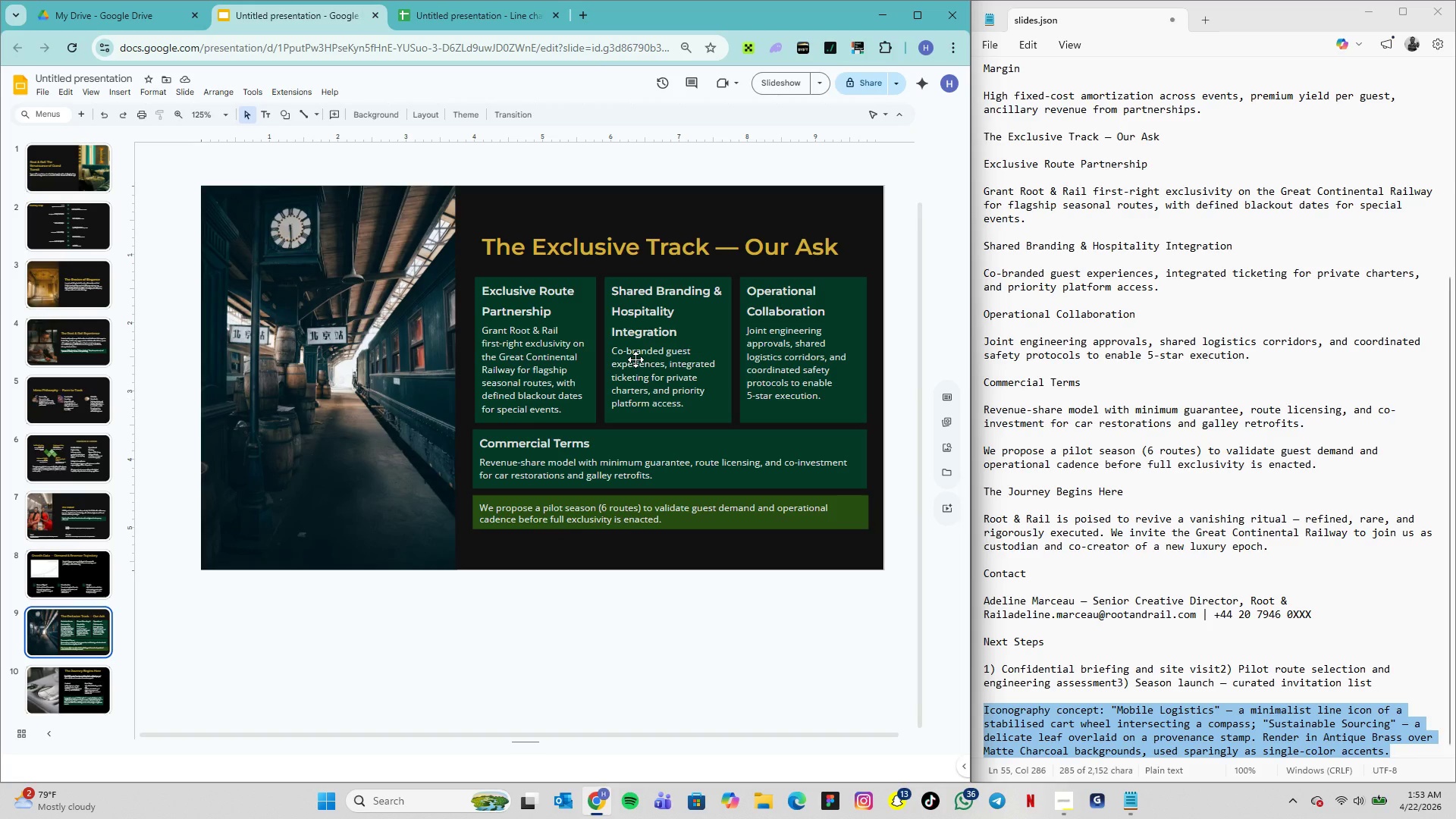 
key(ArrowRight)
 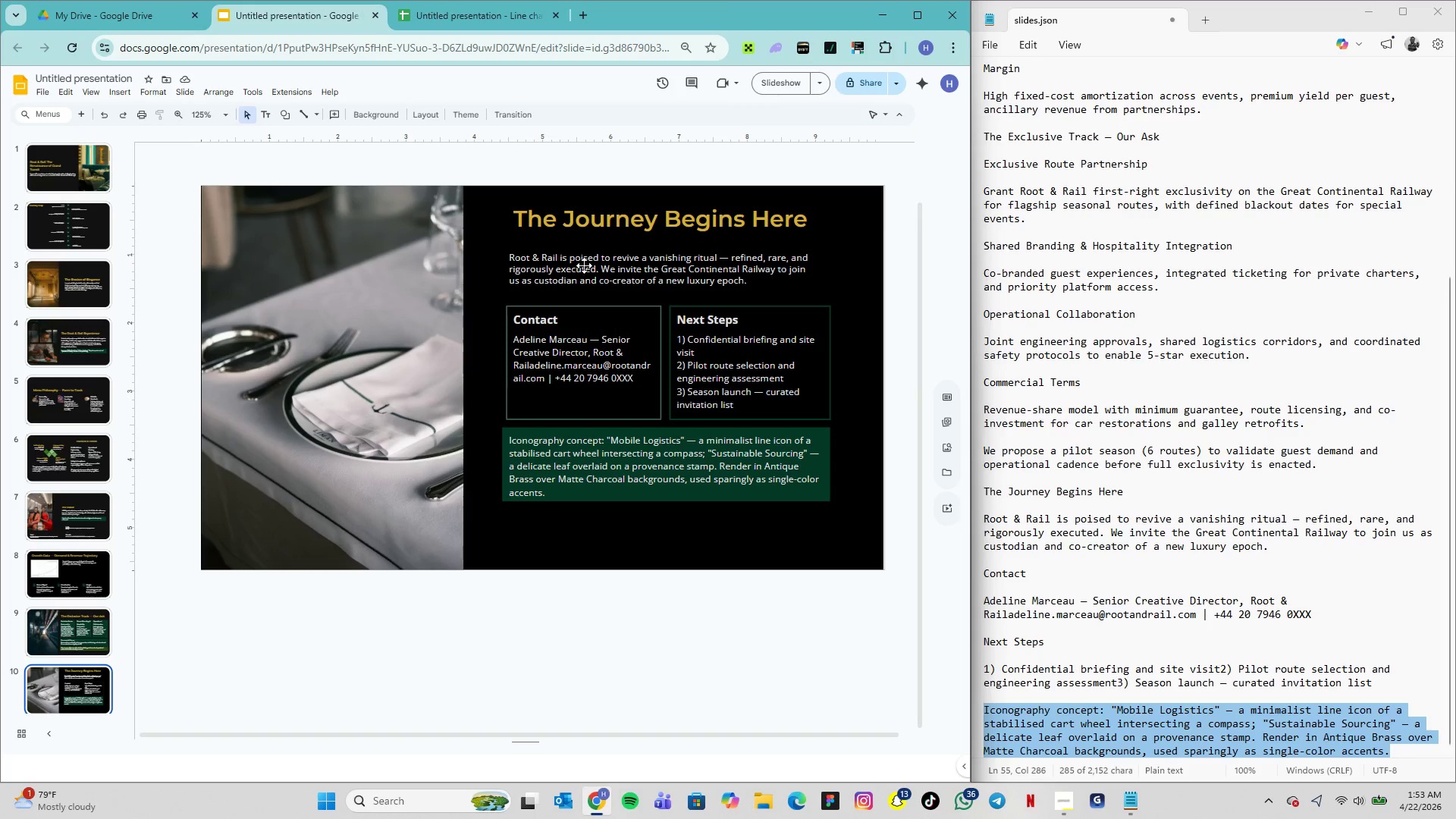 
double_click([581, 258])
 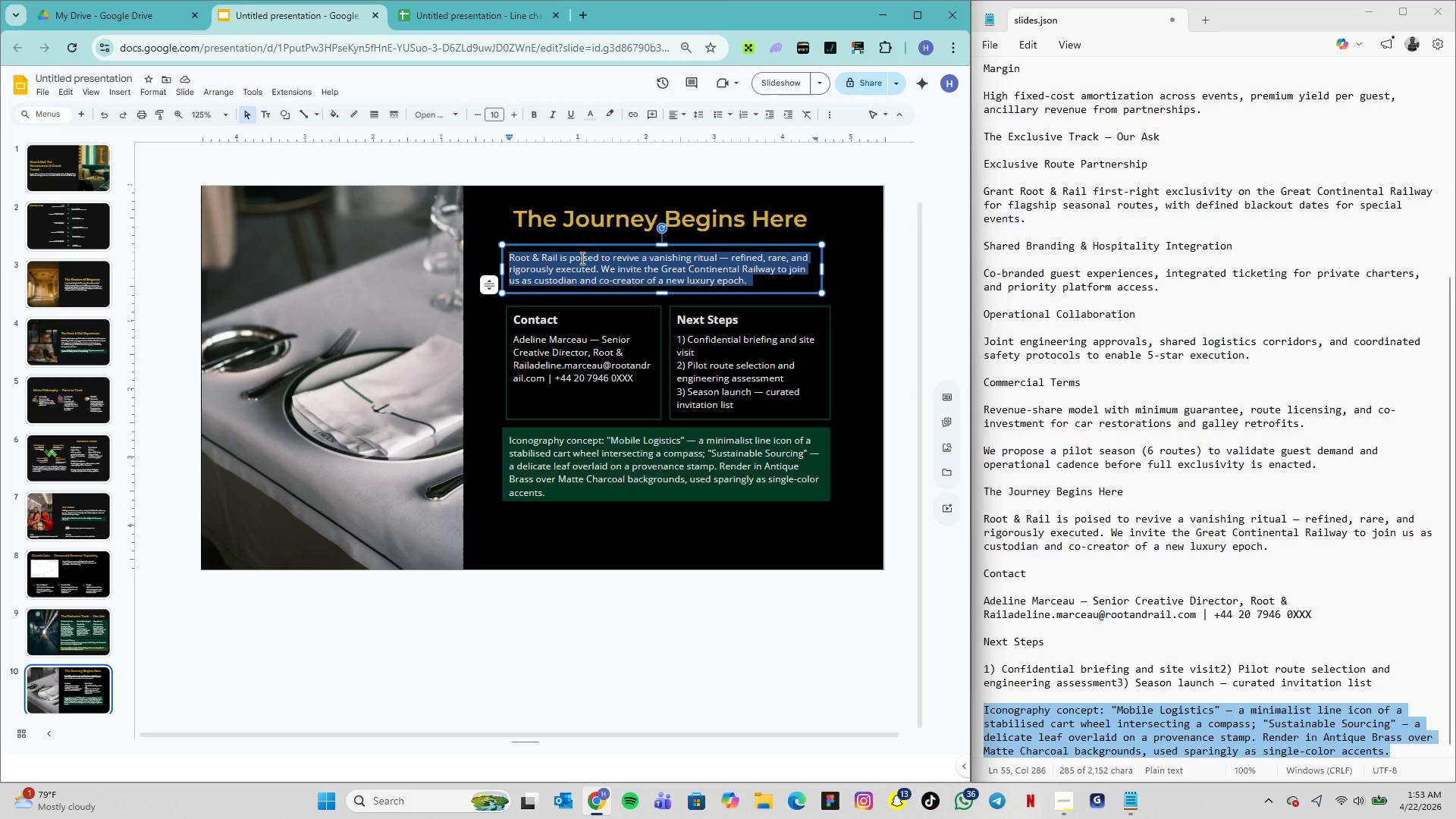 
triple_click([581, 258])
 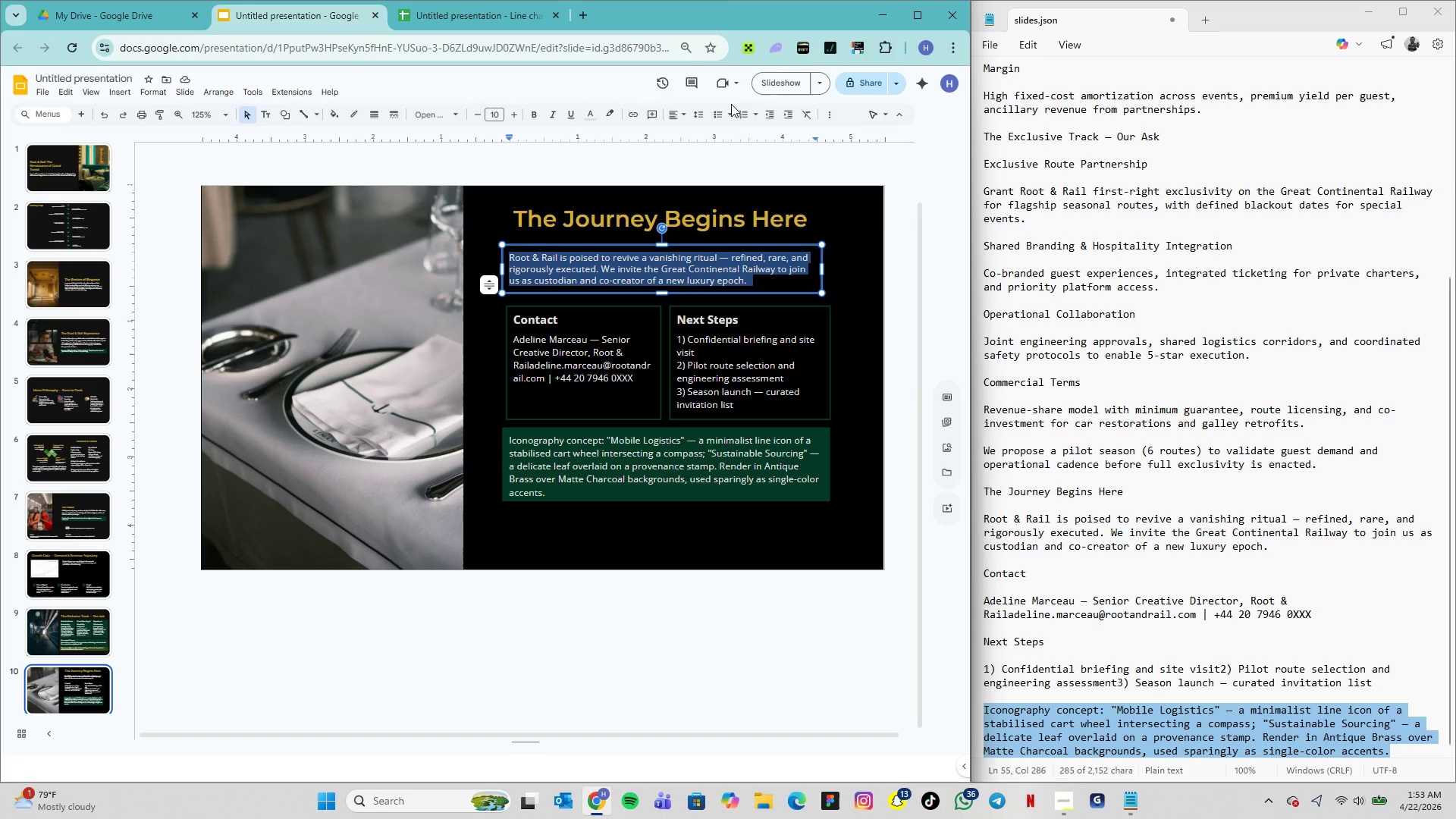 
mouse_move([720, 140])
 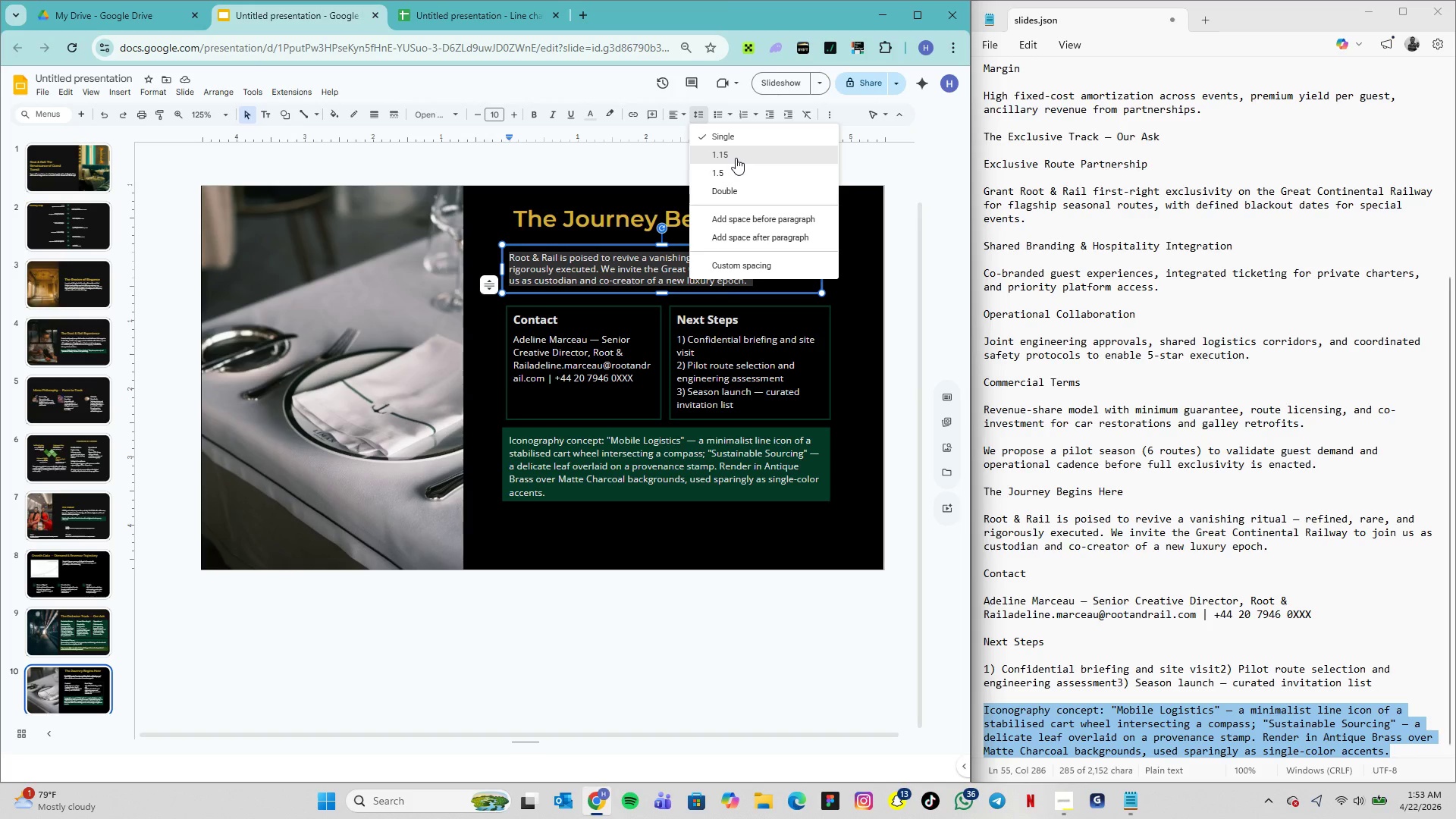 
left_click([736, 158])
 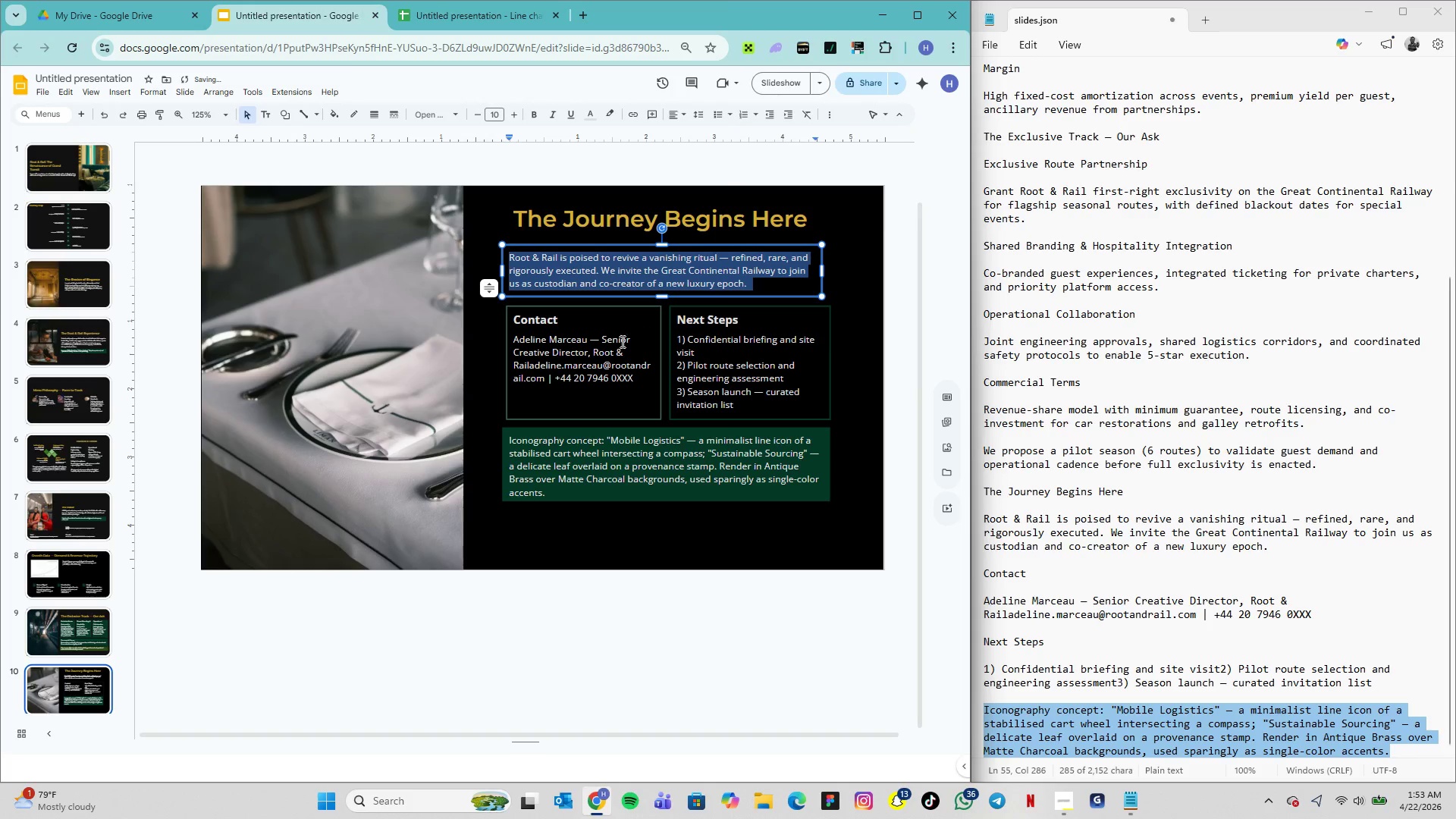 
double_click([607, 349])
 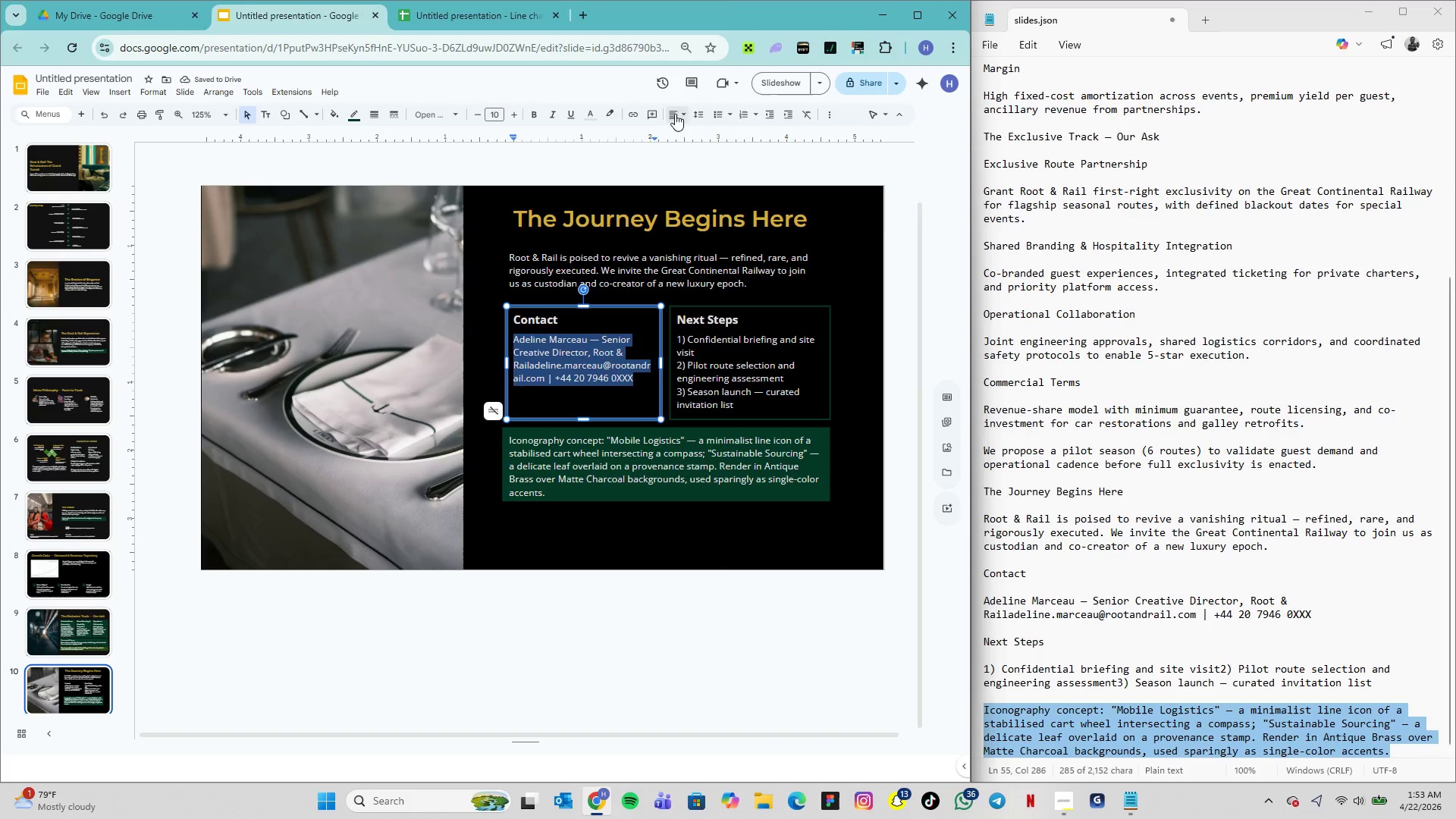 
left_click([695, 115])
 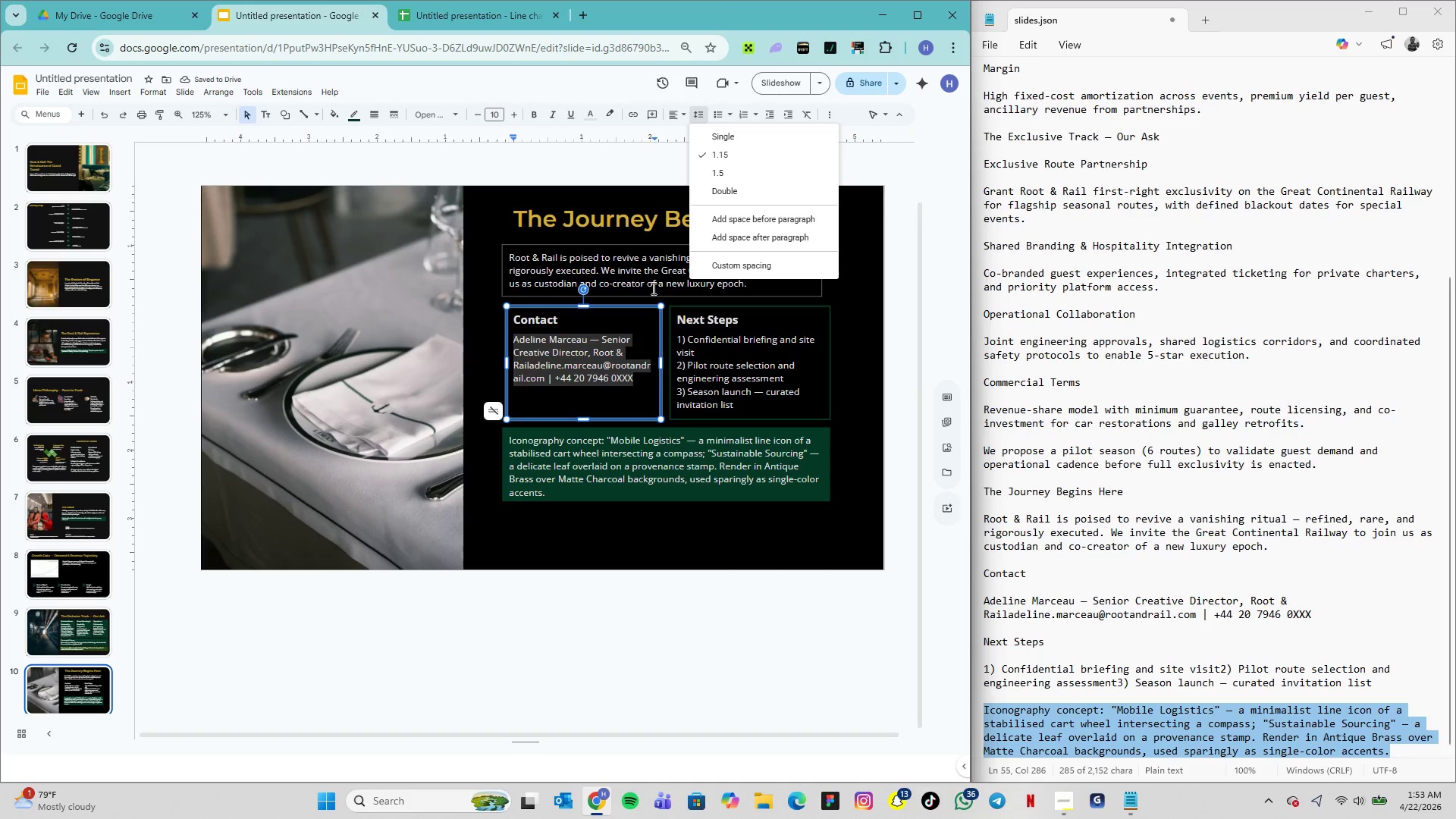 
left_click([642, 278])
 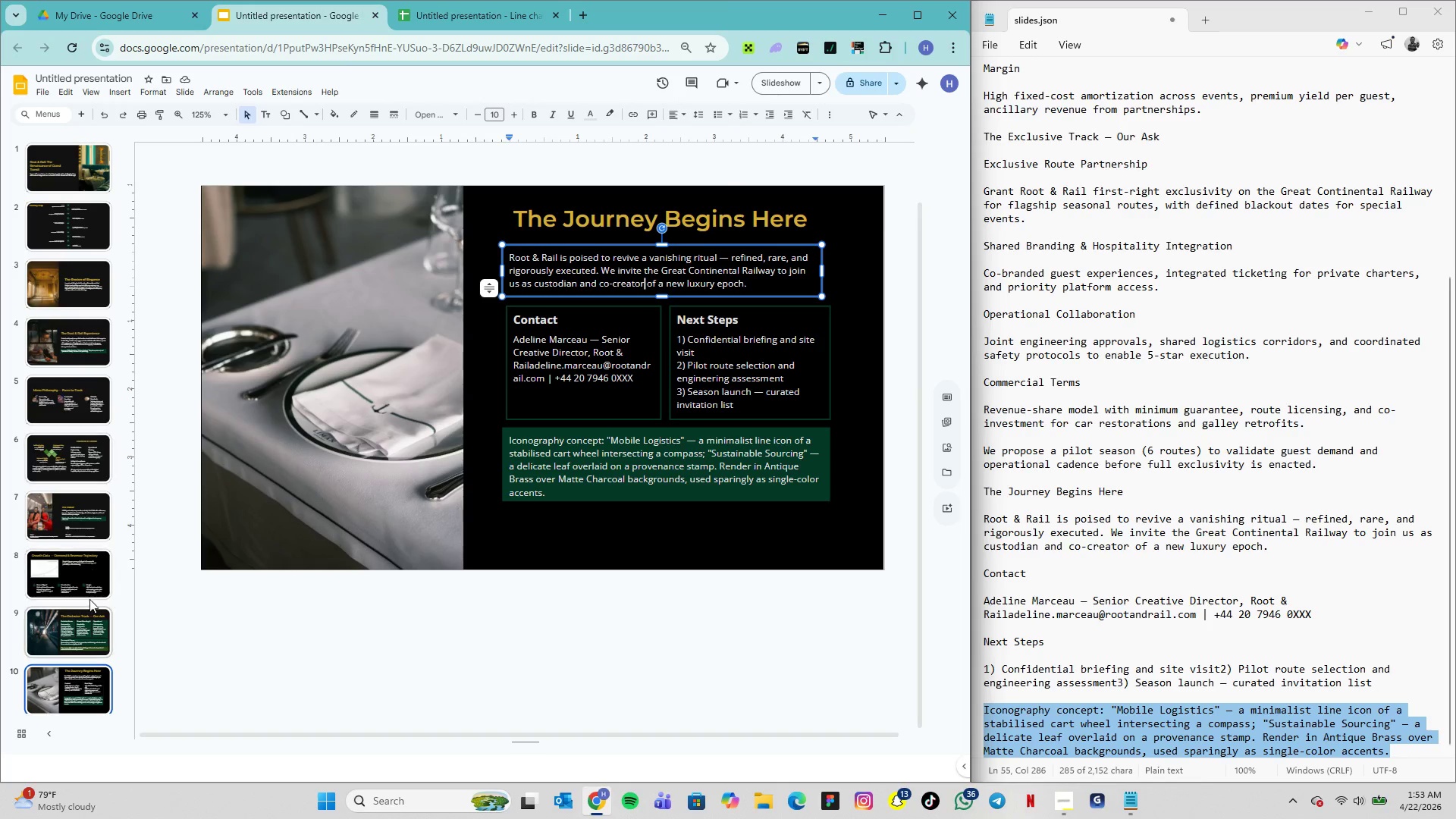 
left_click([77, 627])
 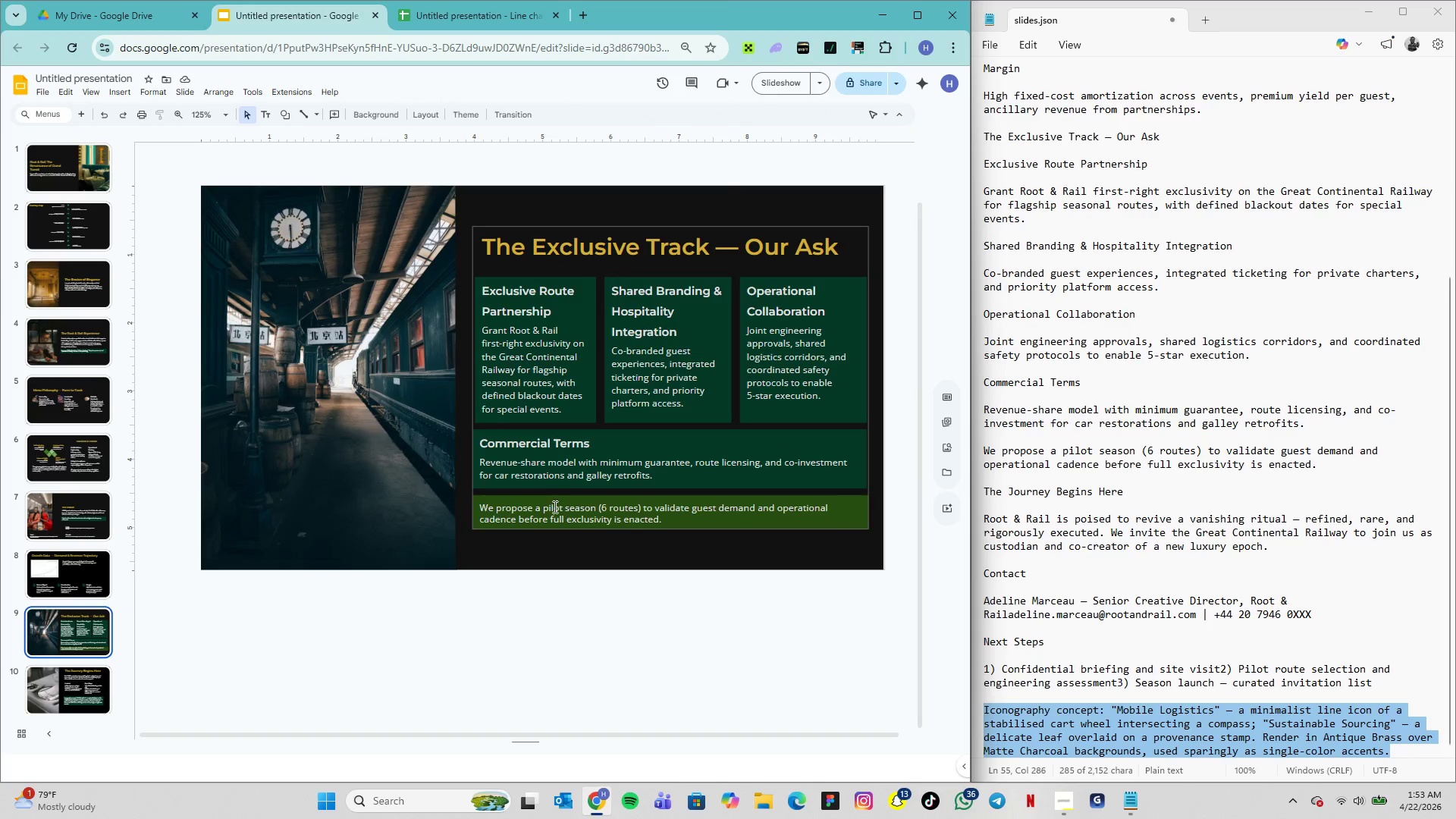 
double_click([552, 510])
 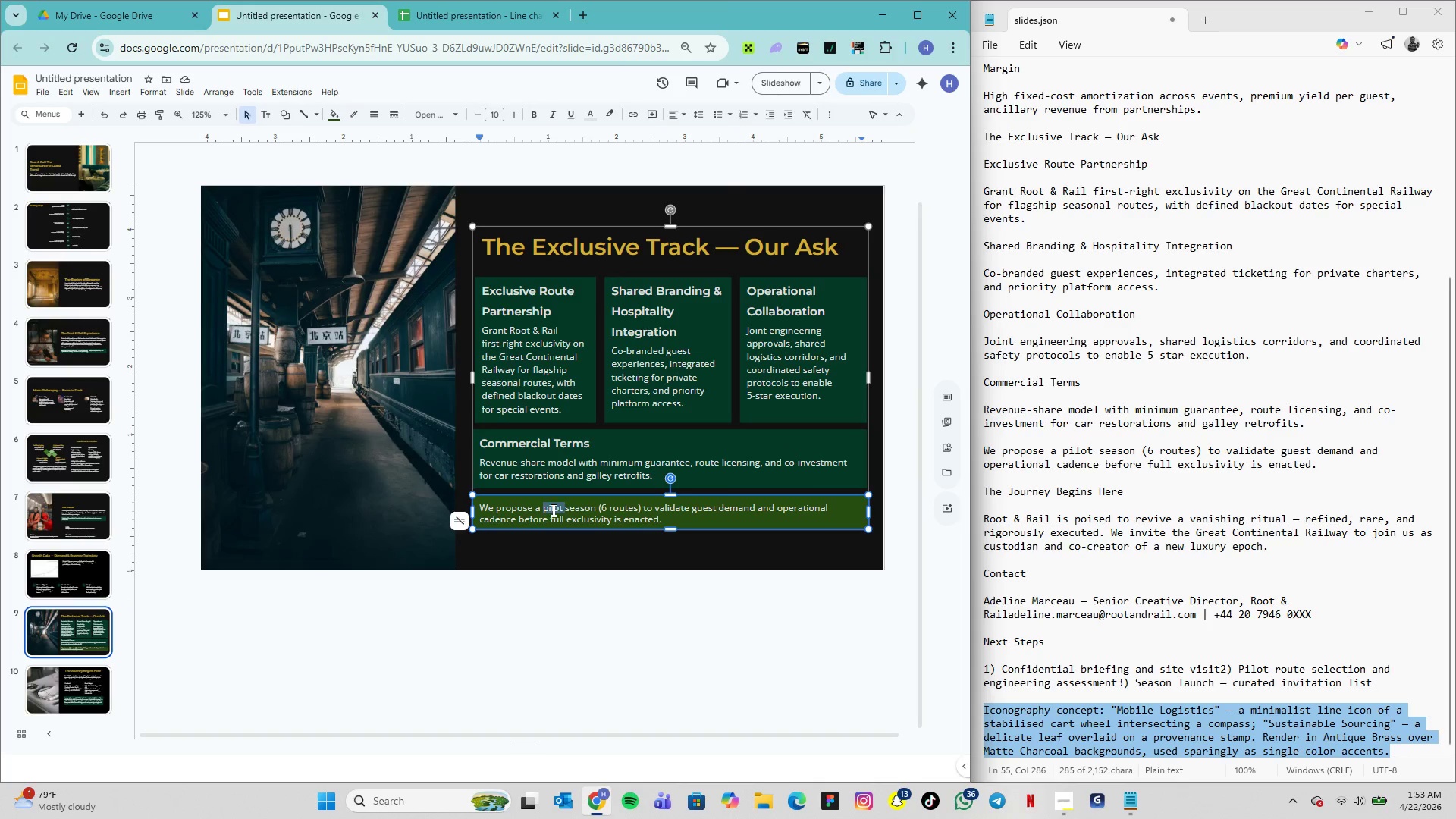 
triple_click([552, 510])
 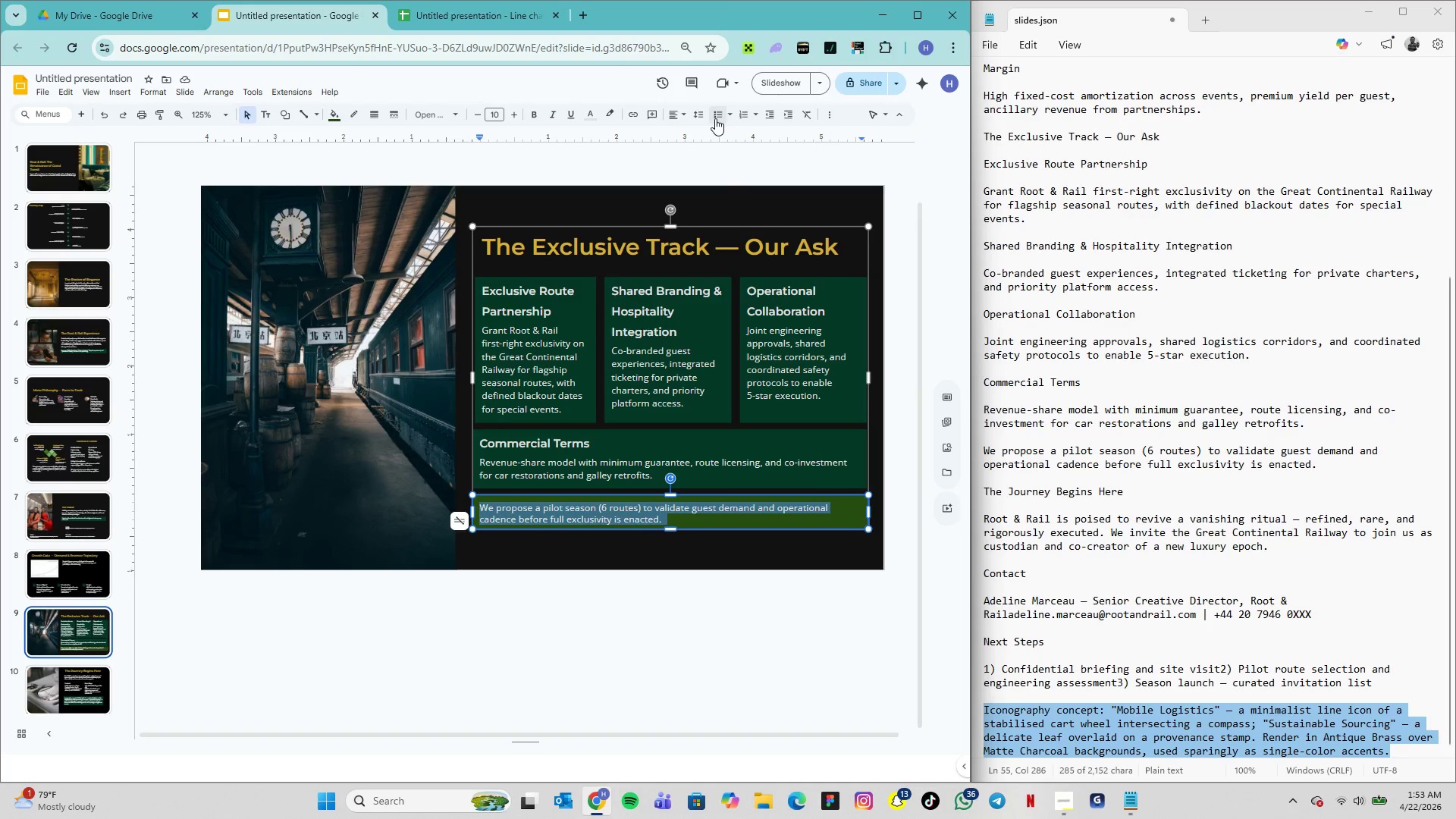 
left_click([706, 119])
 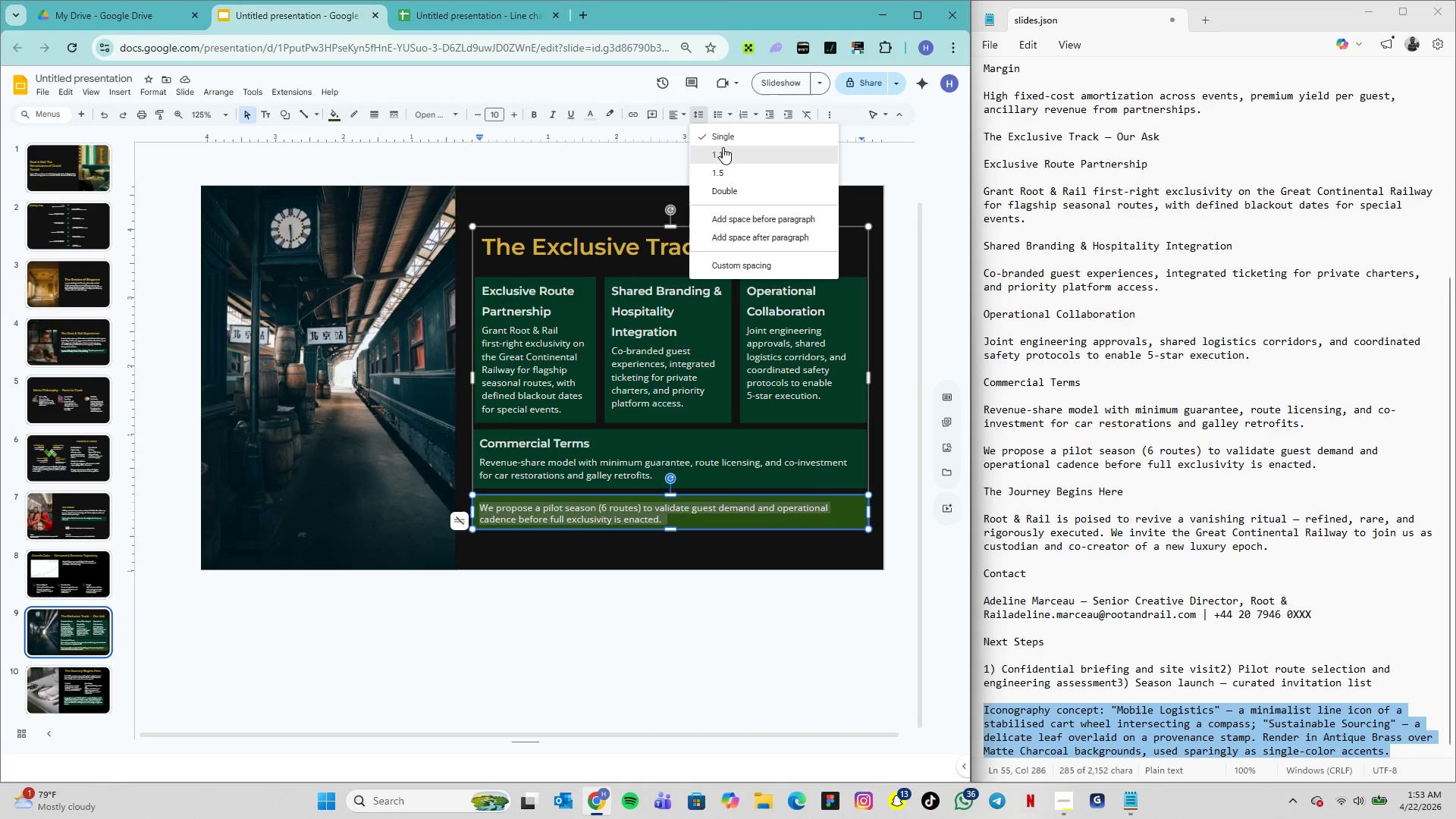 
left_click([723, 147])
 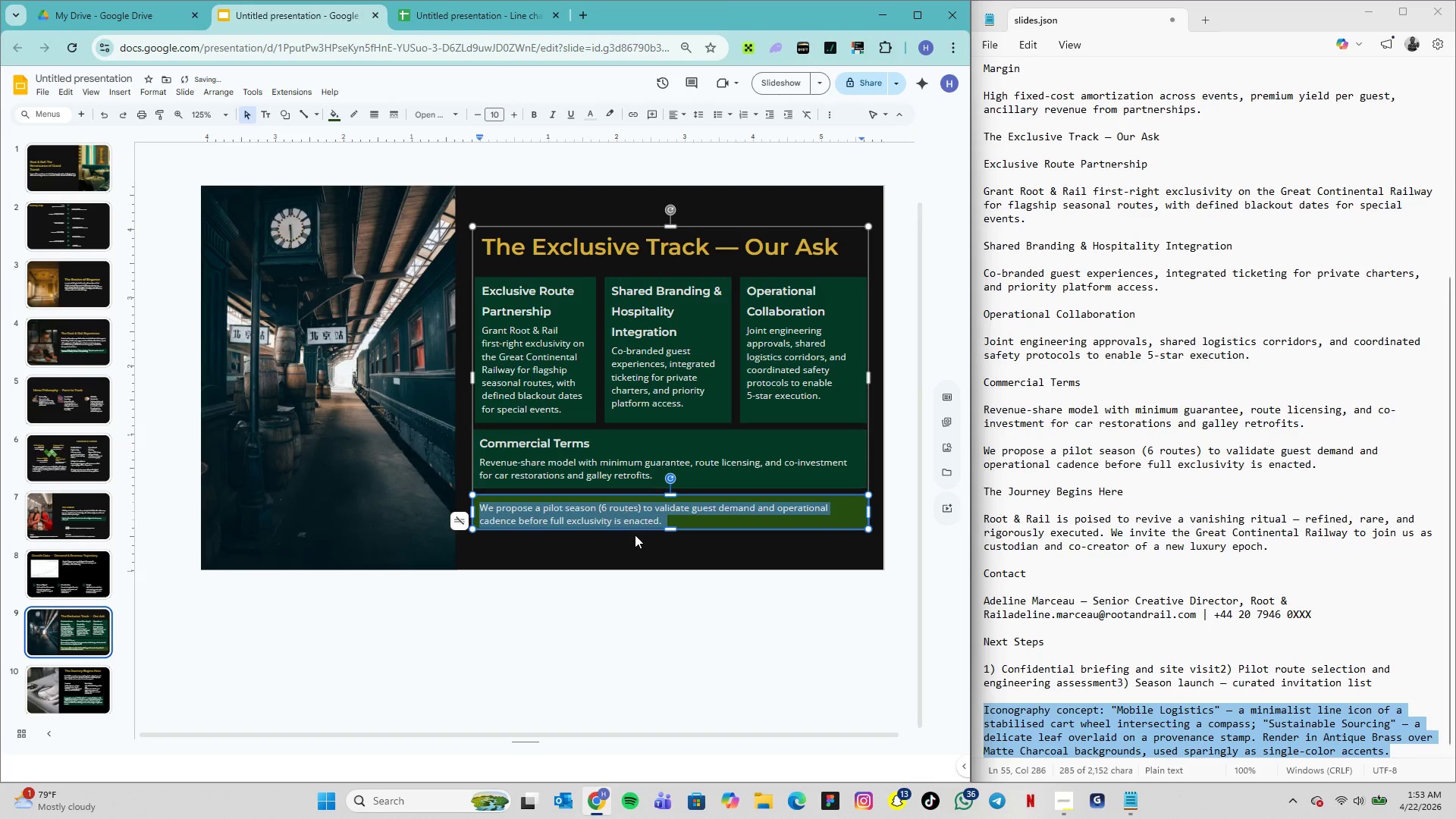 
left_click([646, 536])
 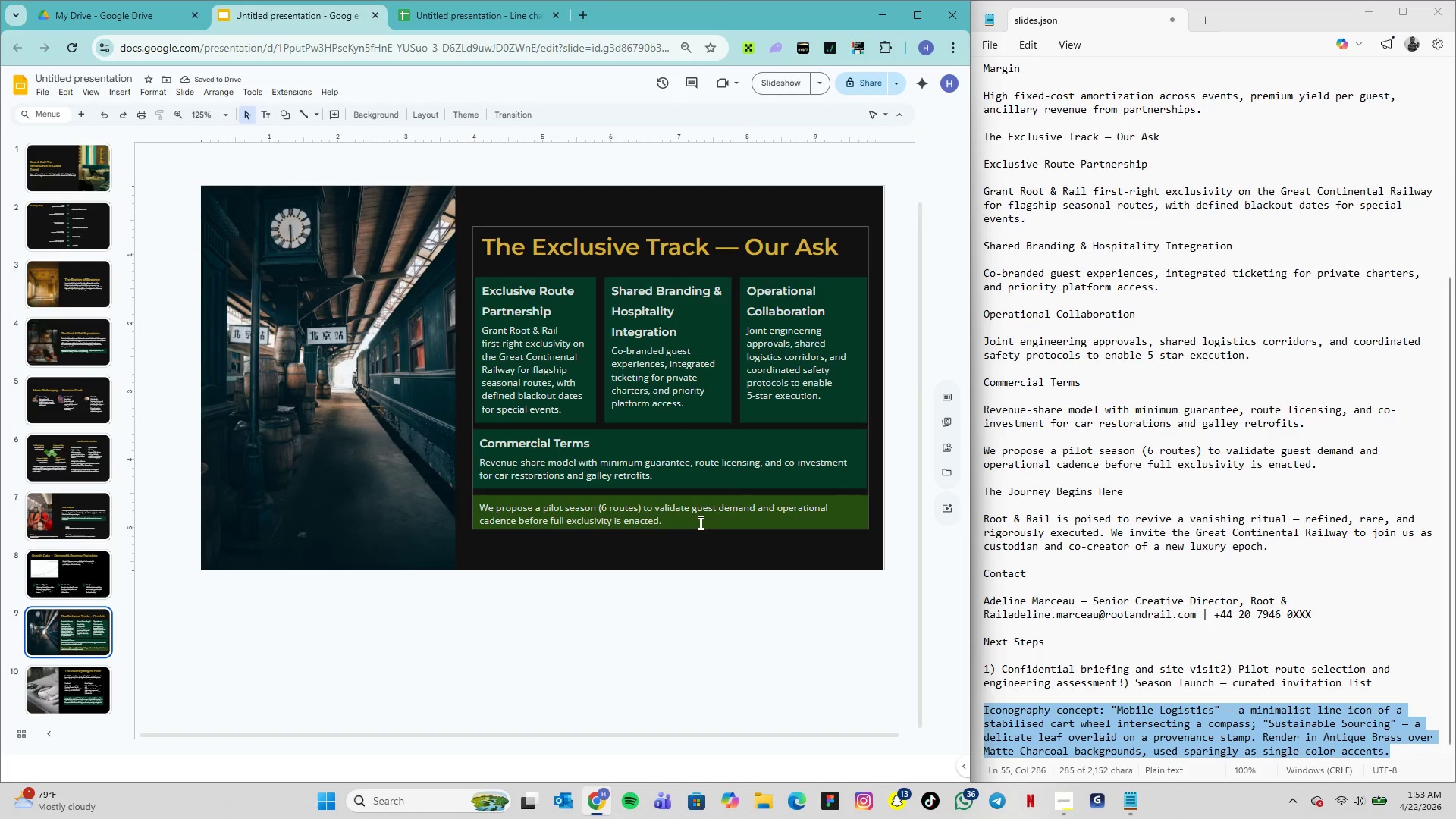 
left_click([702, 513])
 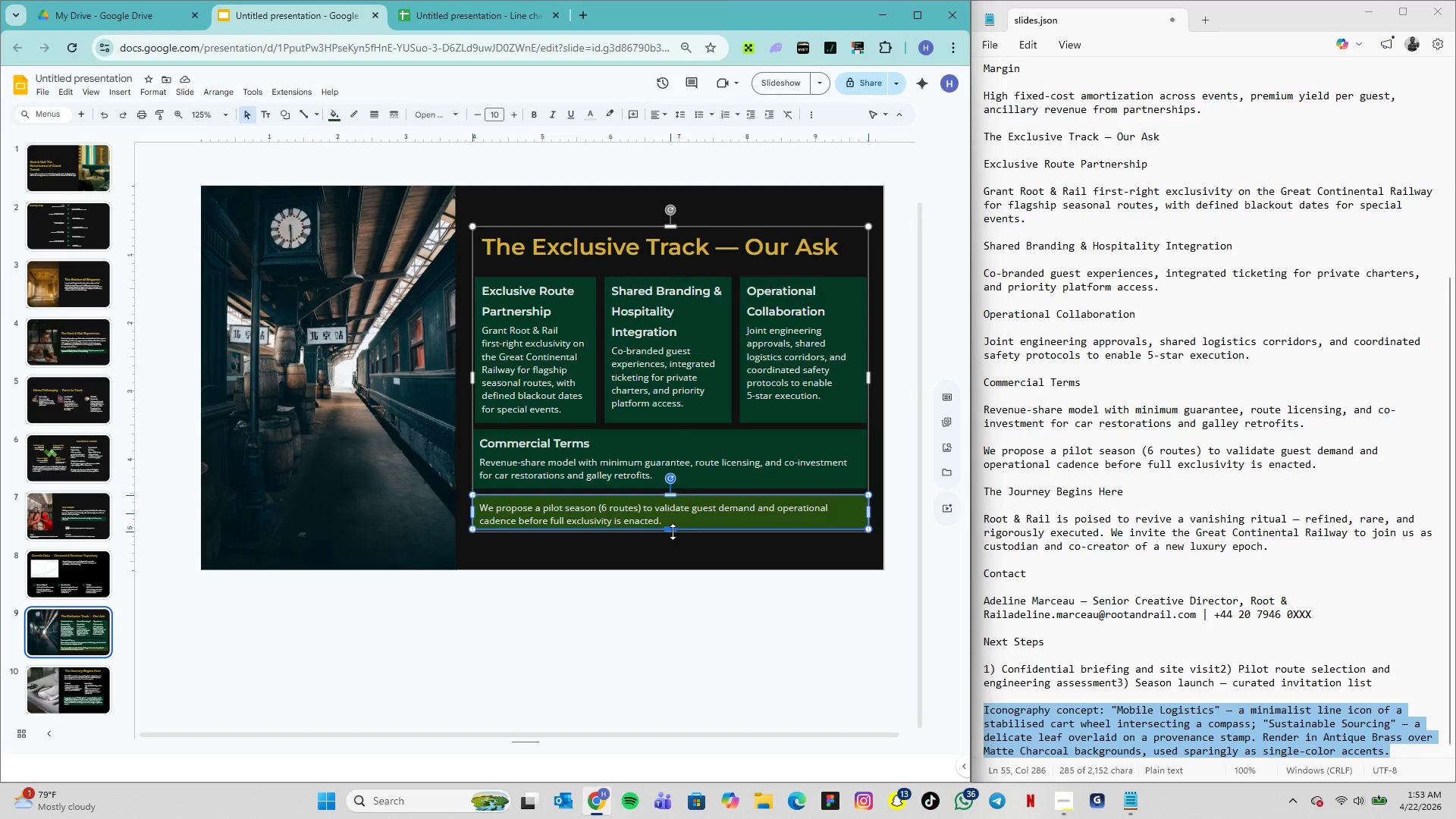 
left_click([668, 544])
 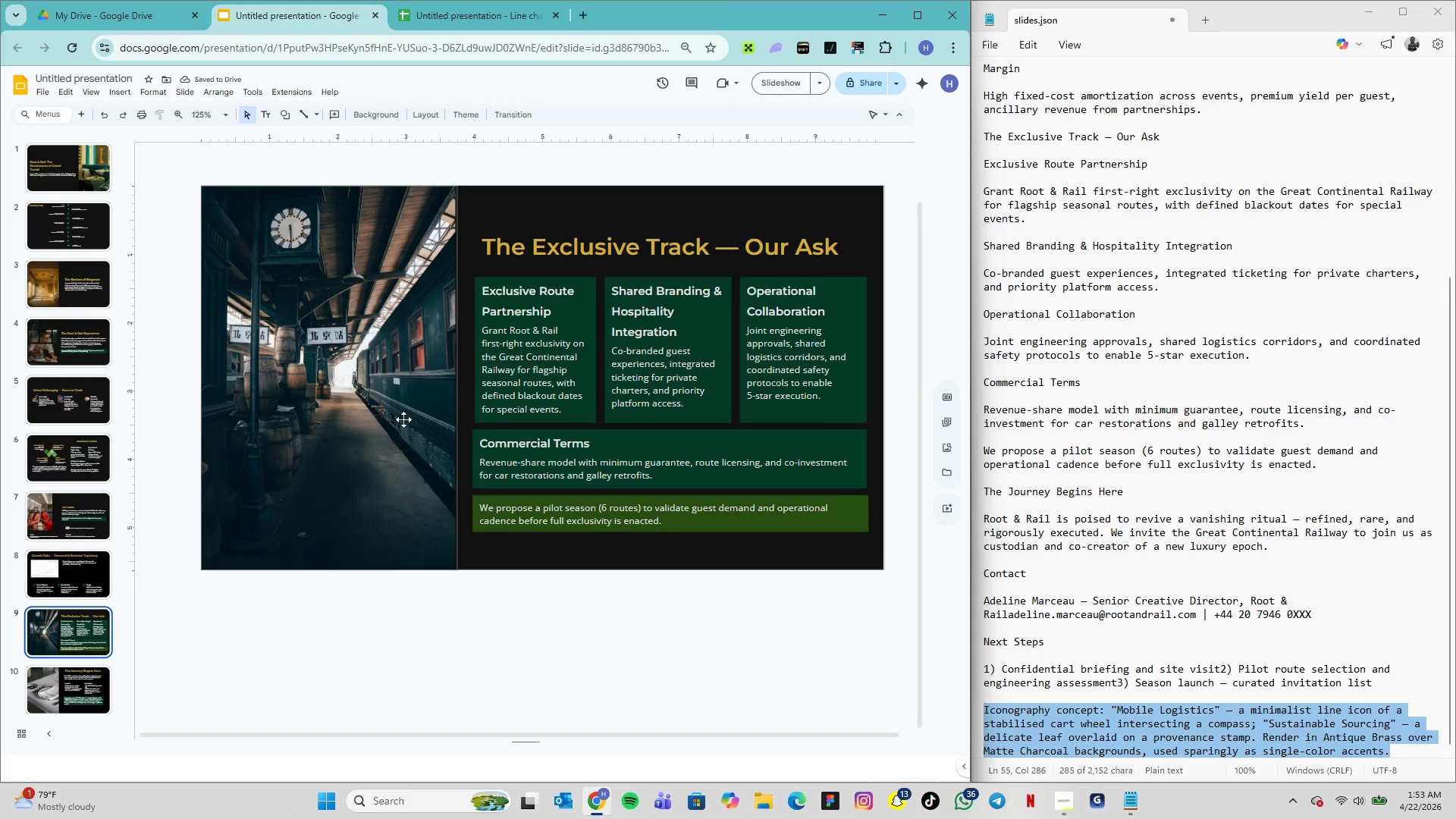 
double_click([511, 464])
 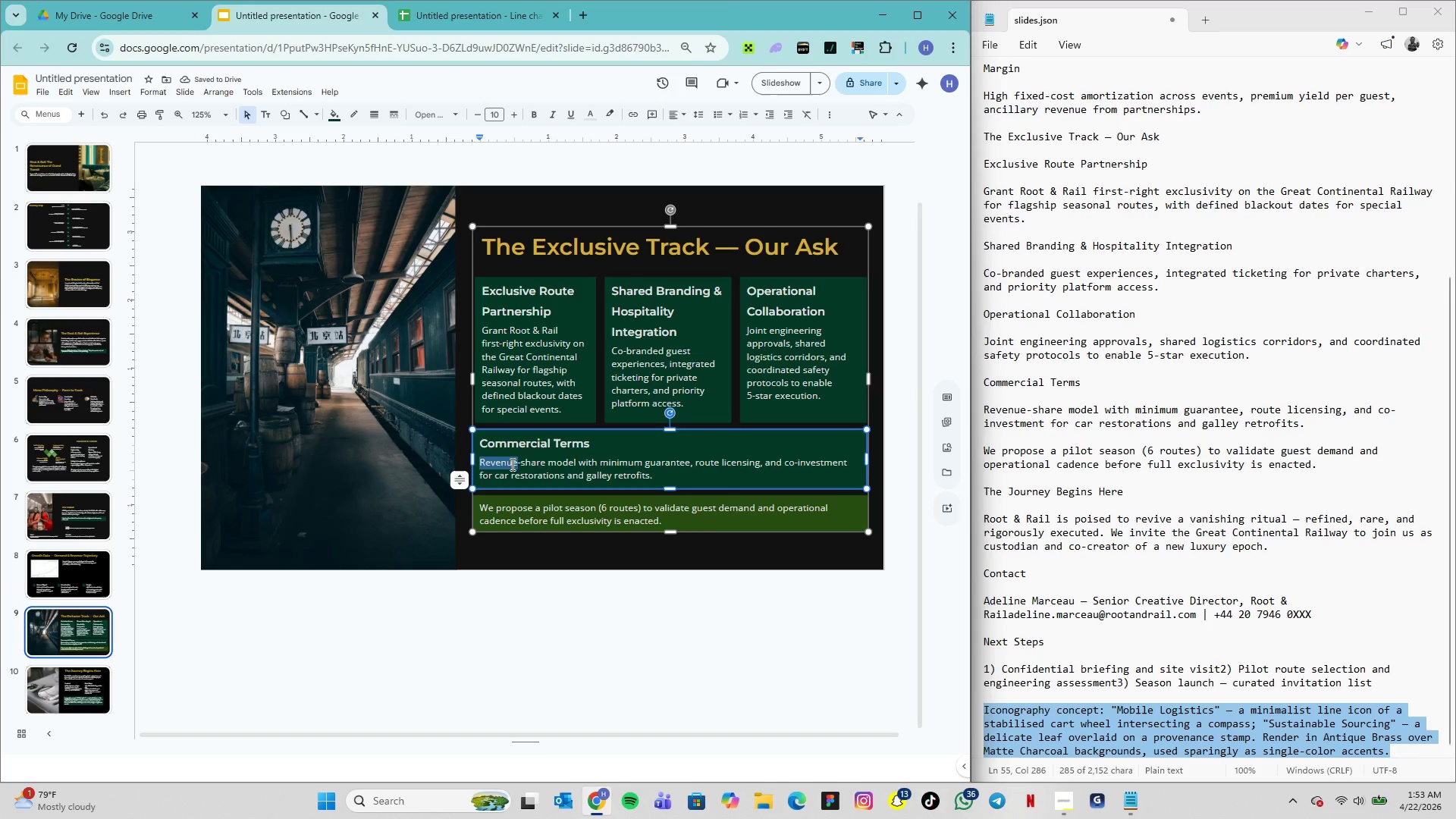 
triple_click([511, 464])
 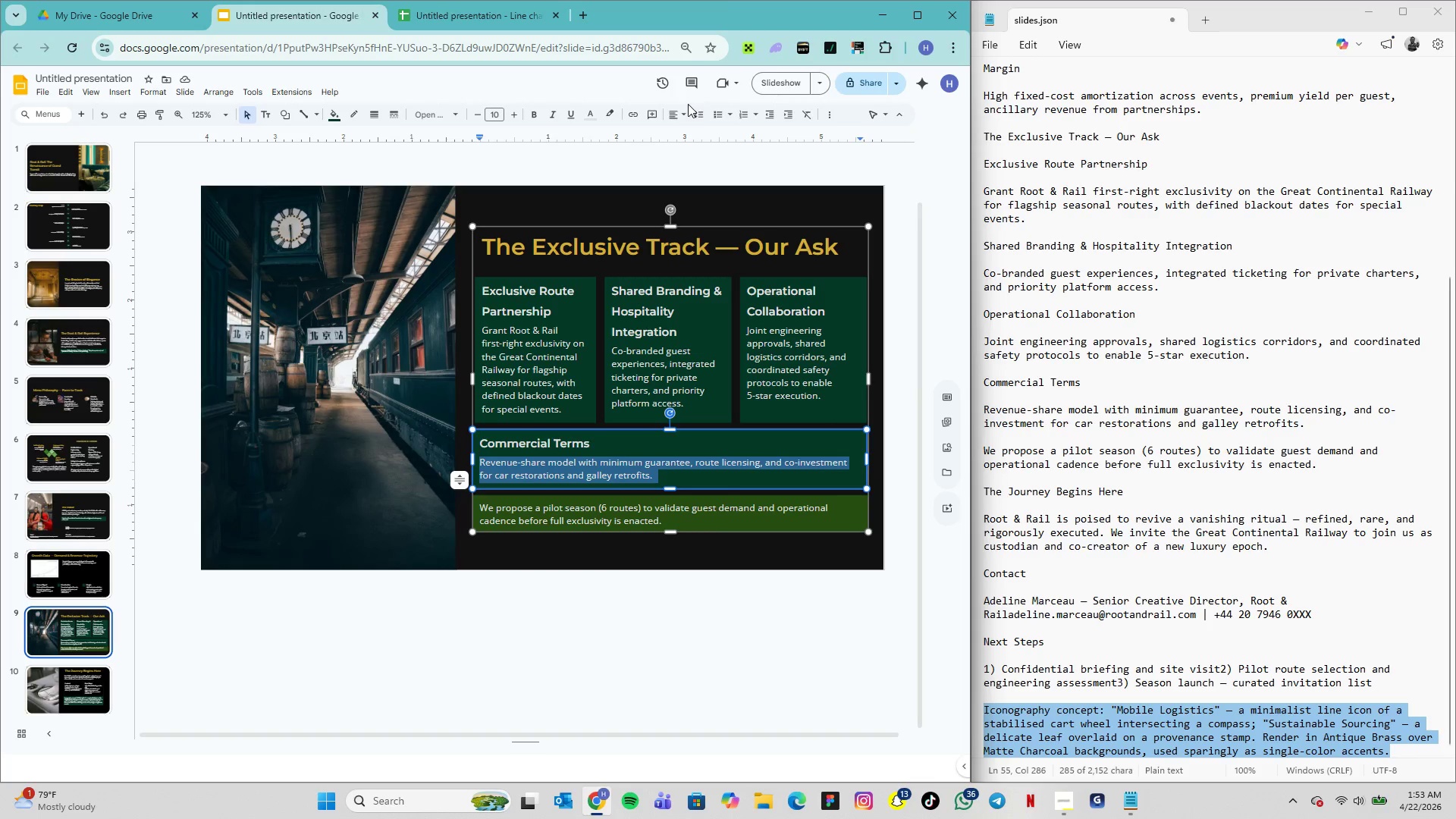 
left_click([698, 112])
 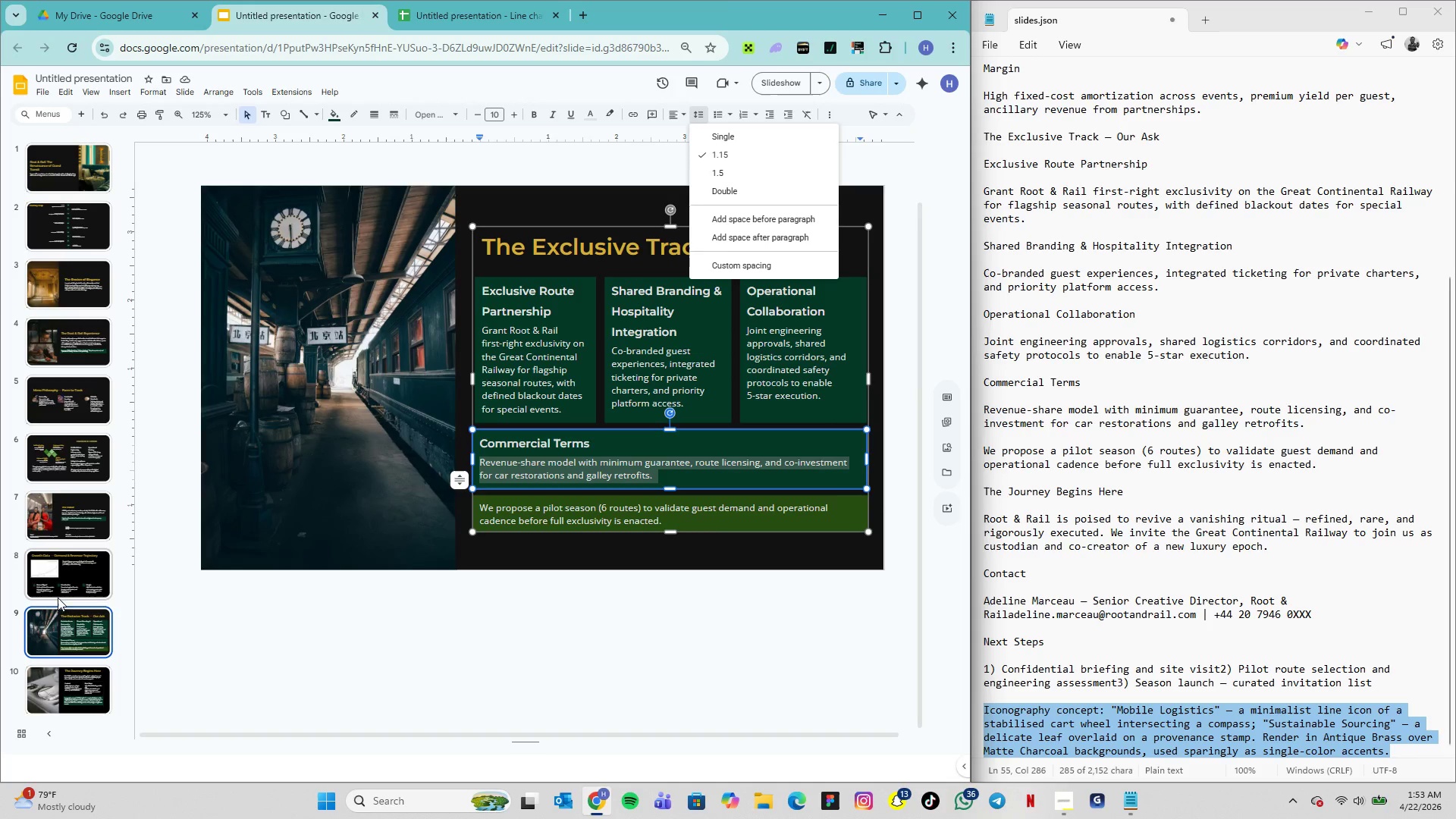 
left_click([69, 582])
 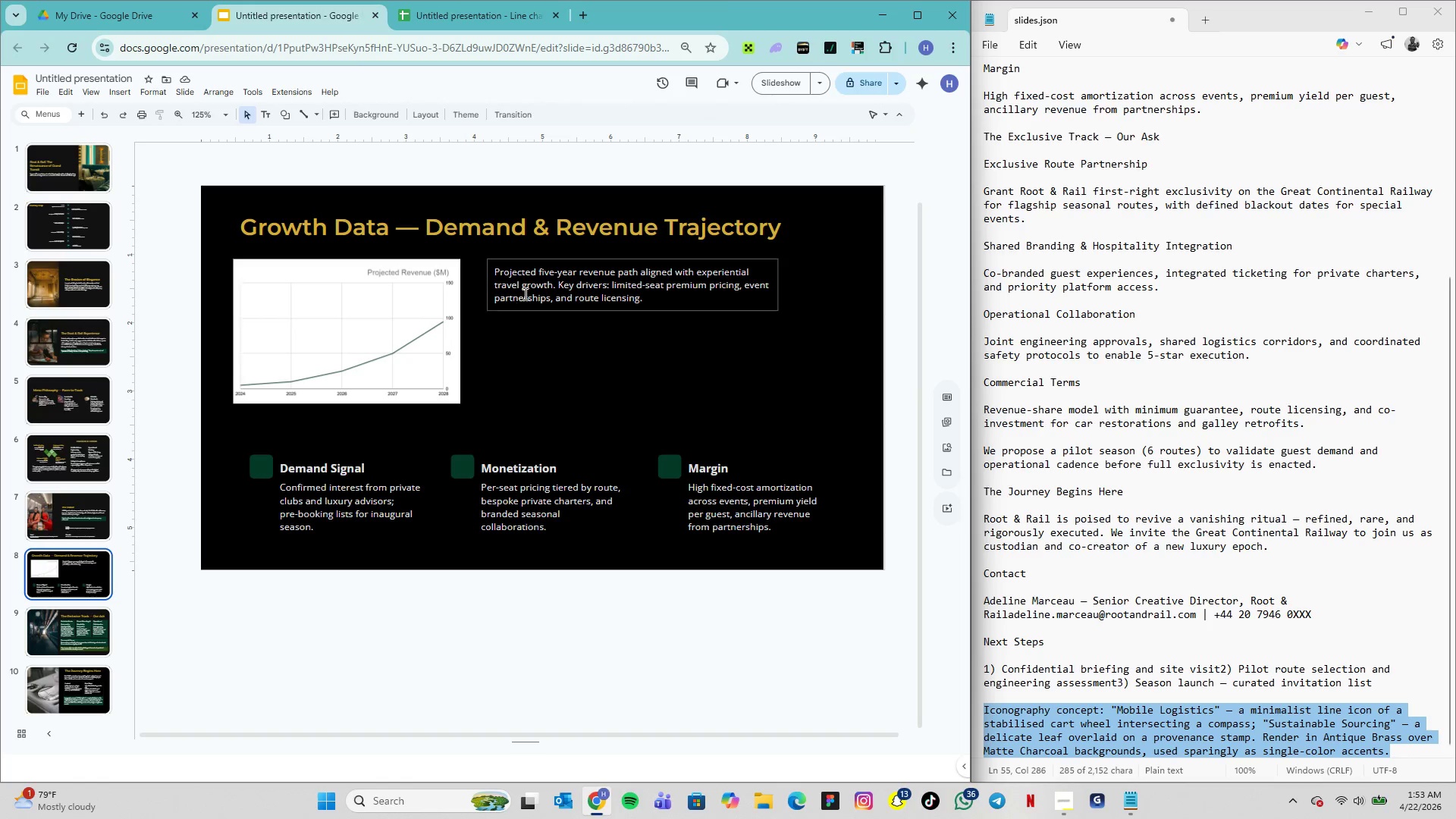 
double_click([535, 282])
 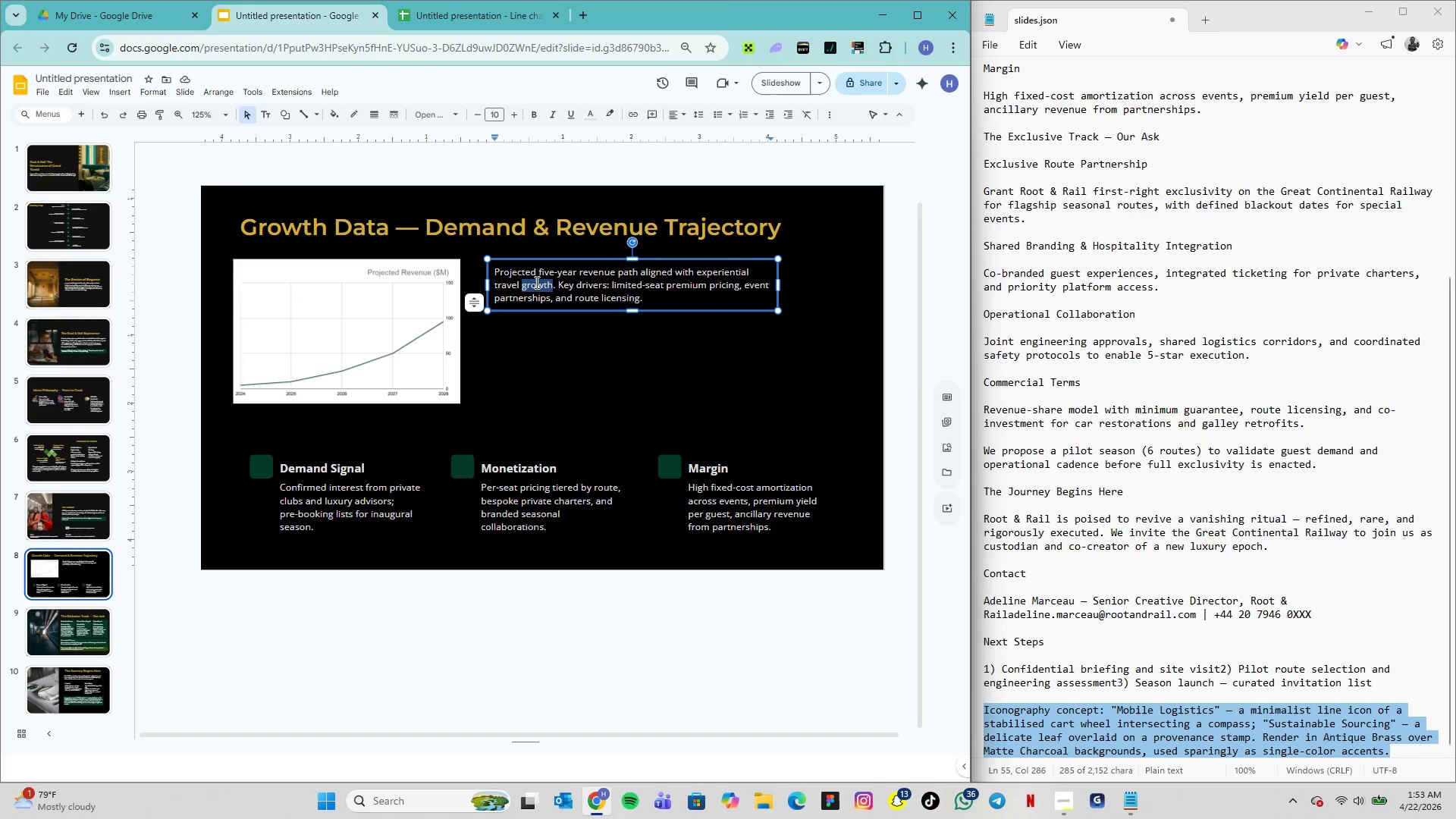 
triple_click([535, 282])
 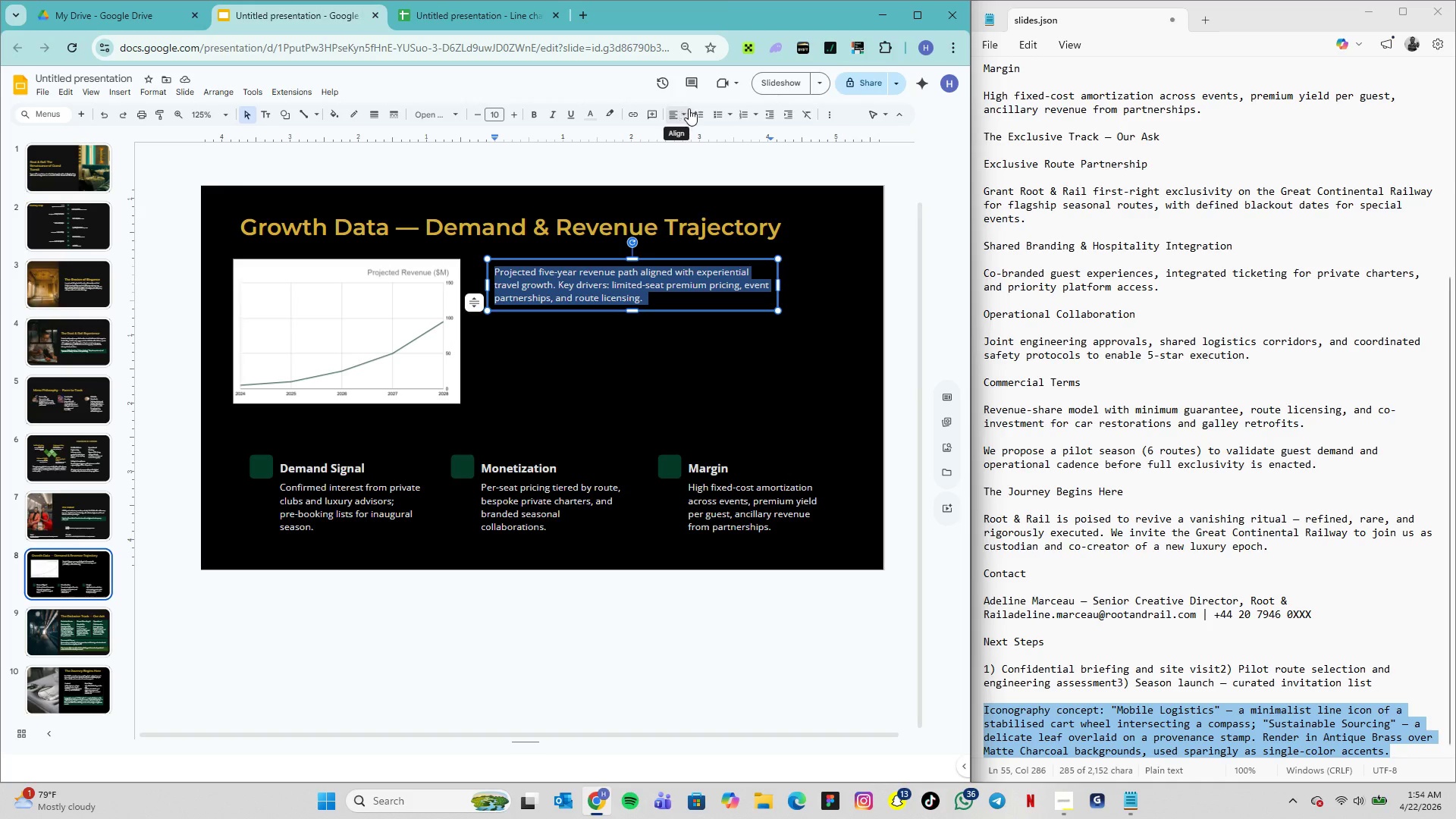 
left_click([697, 110])
 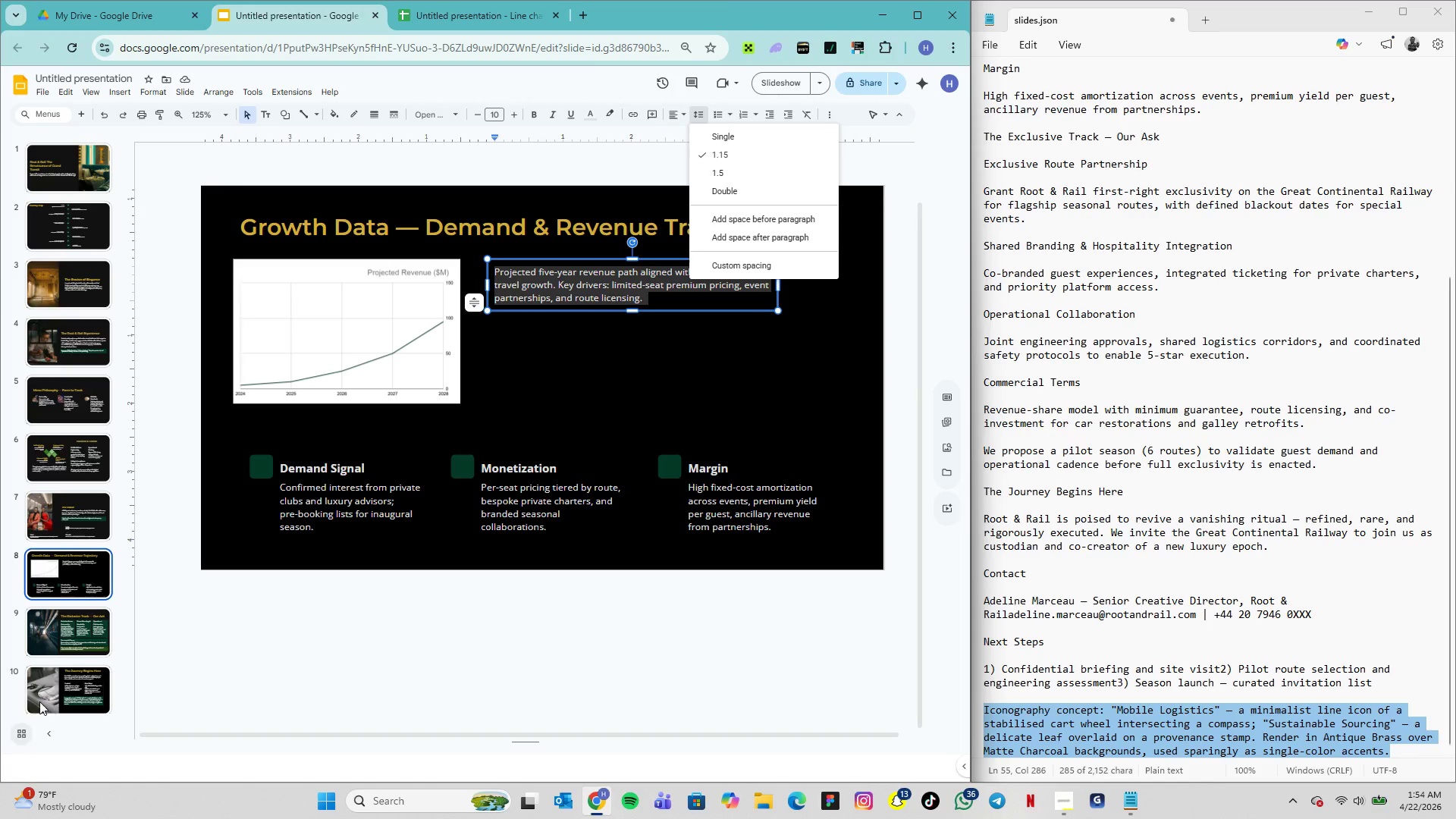 
left_click([87, 516])
 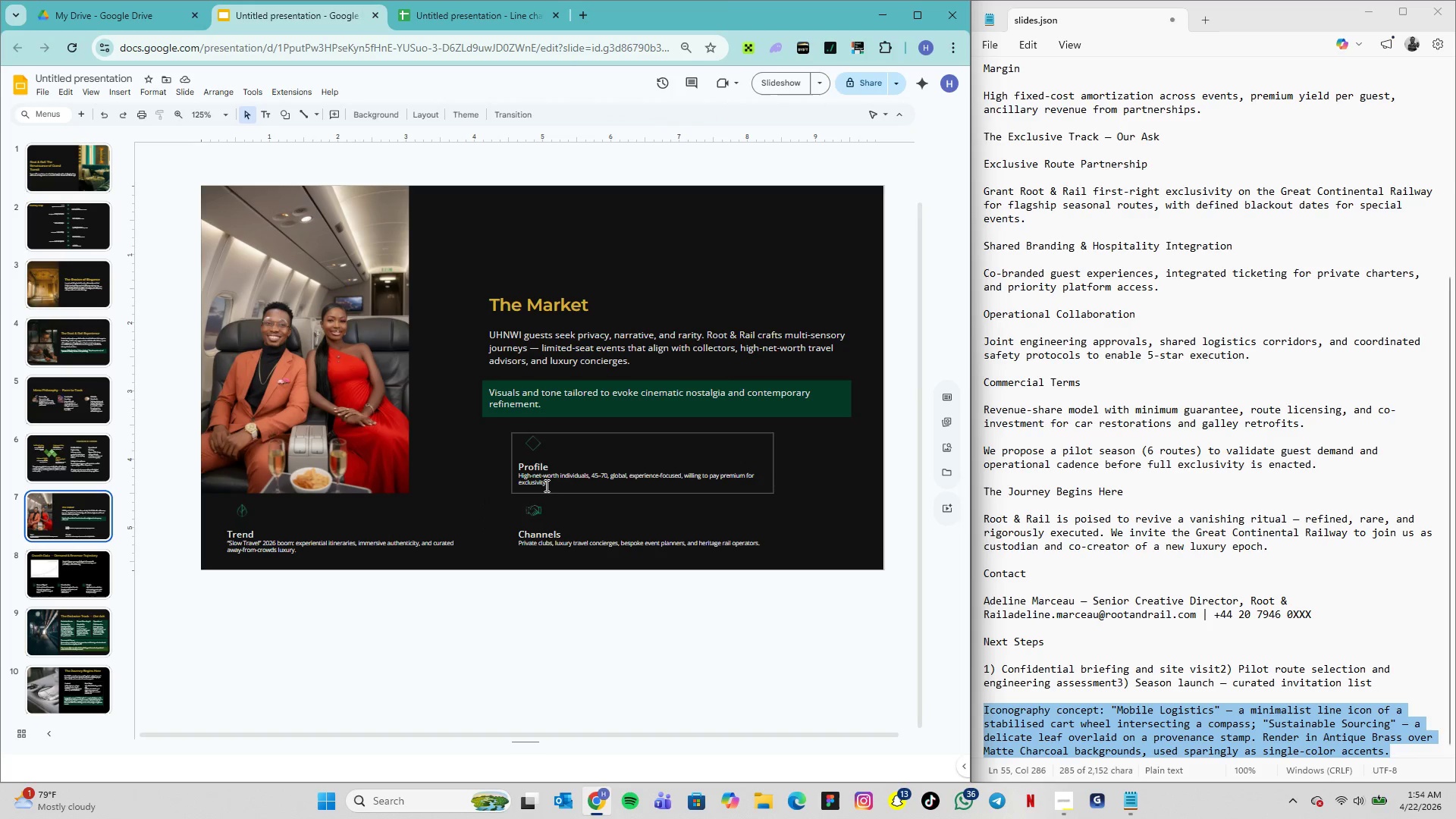 
double_click([541, 482])
 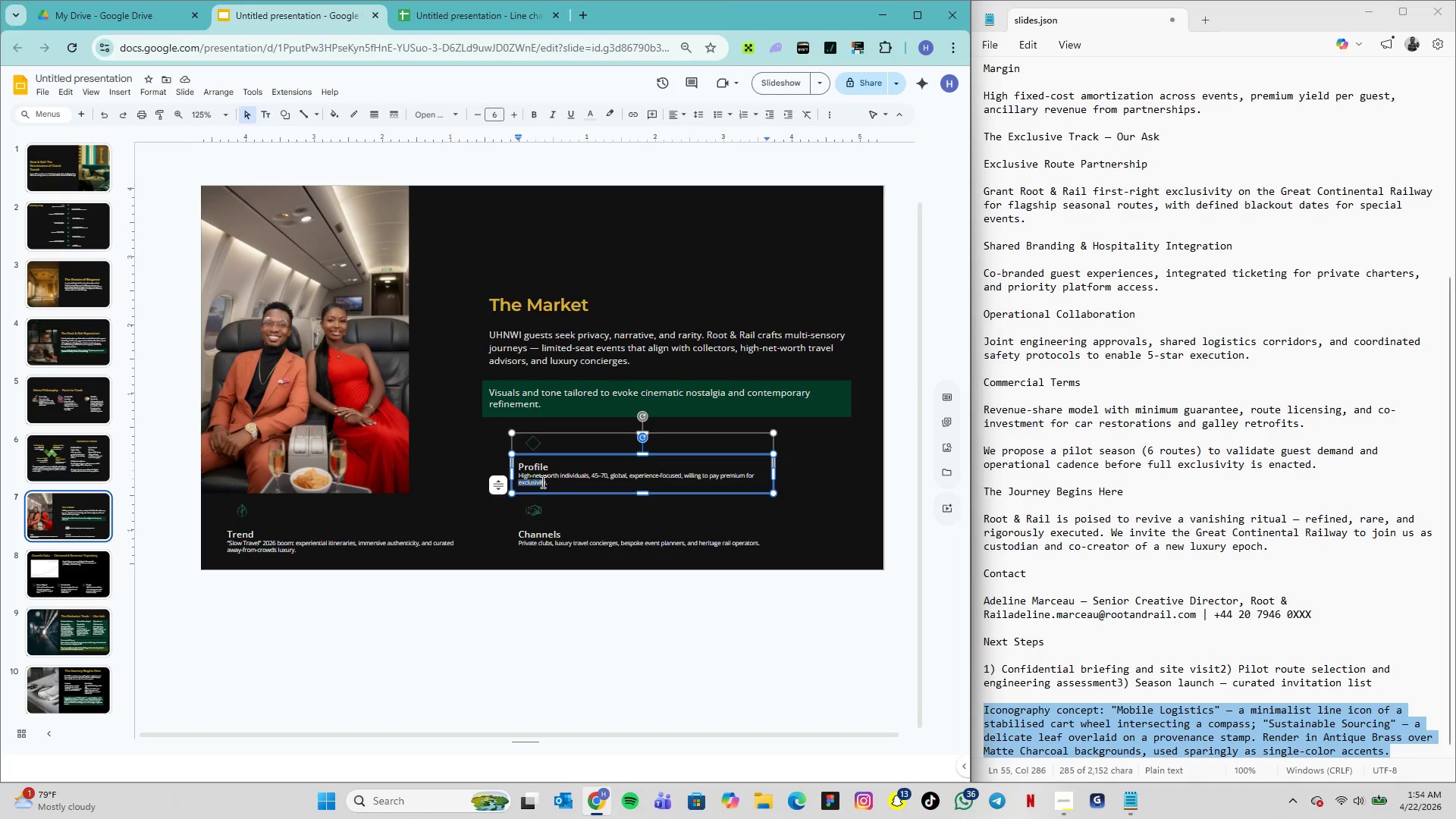 
triple_click([541, 482])
 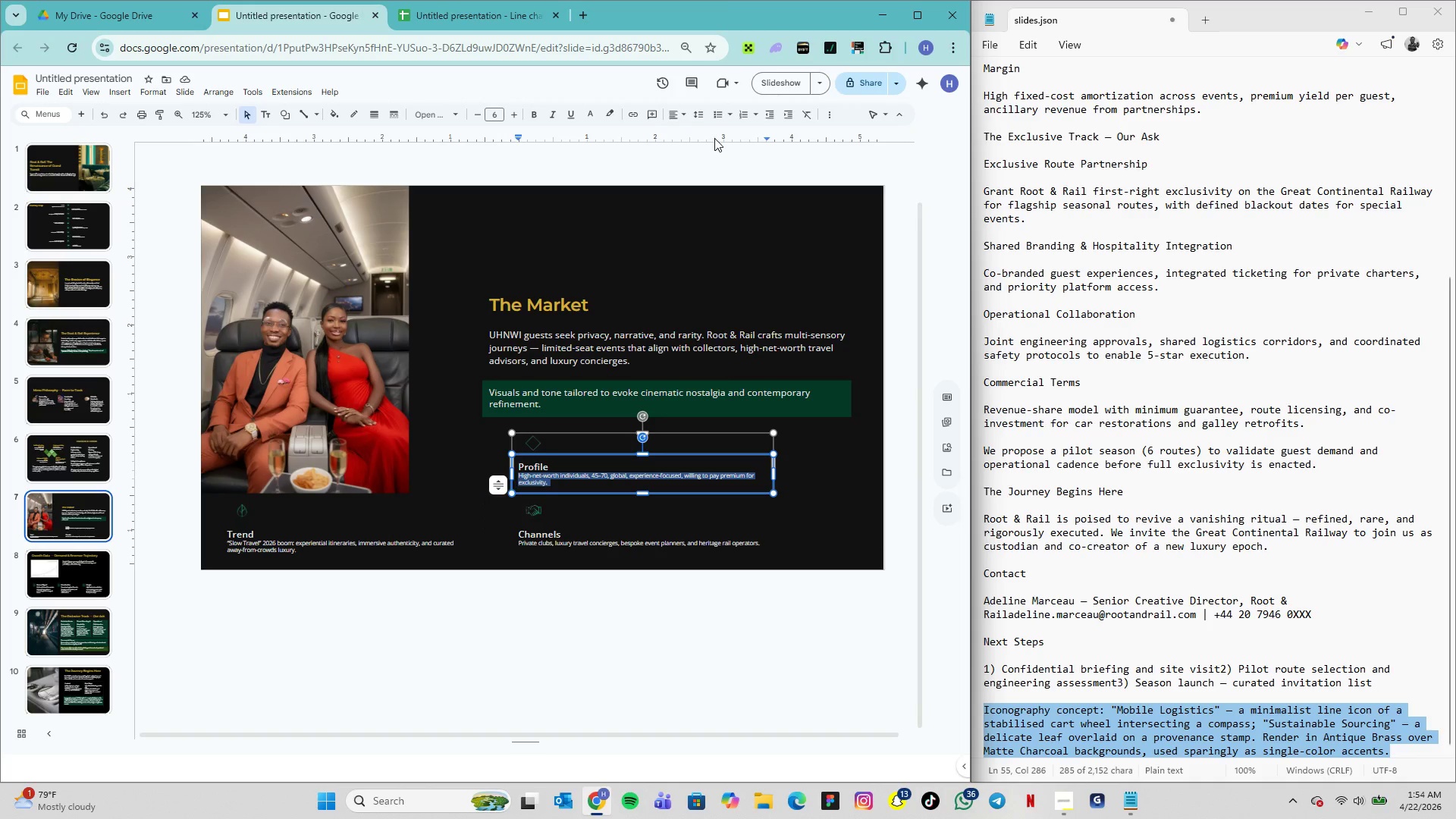 
left_click([700, 117])
 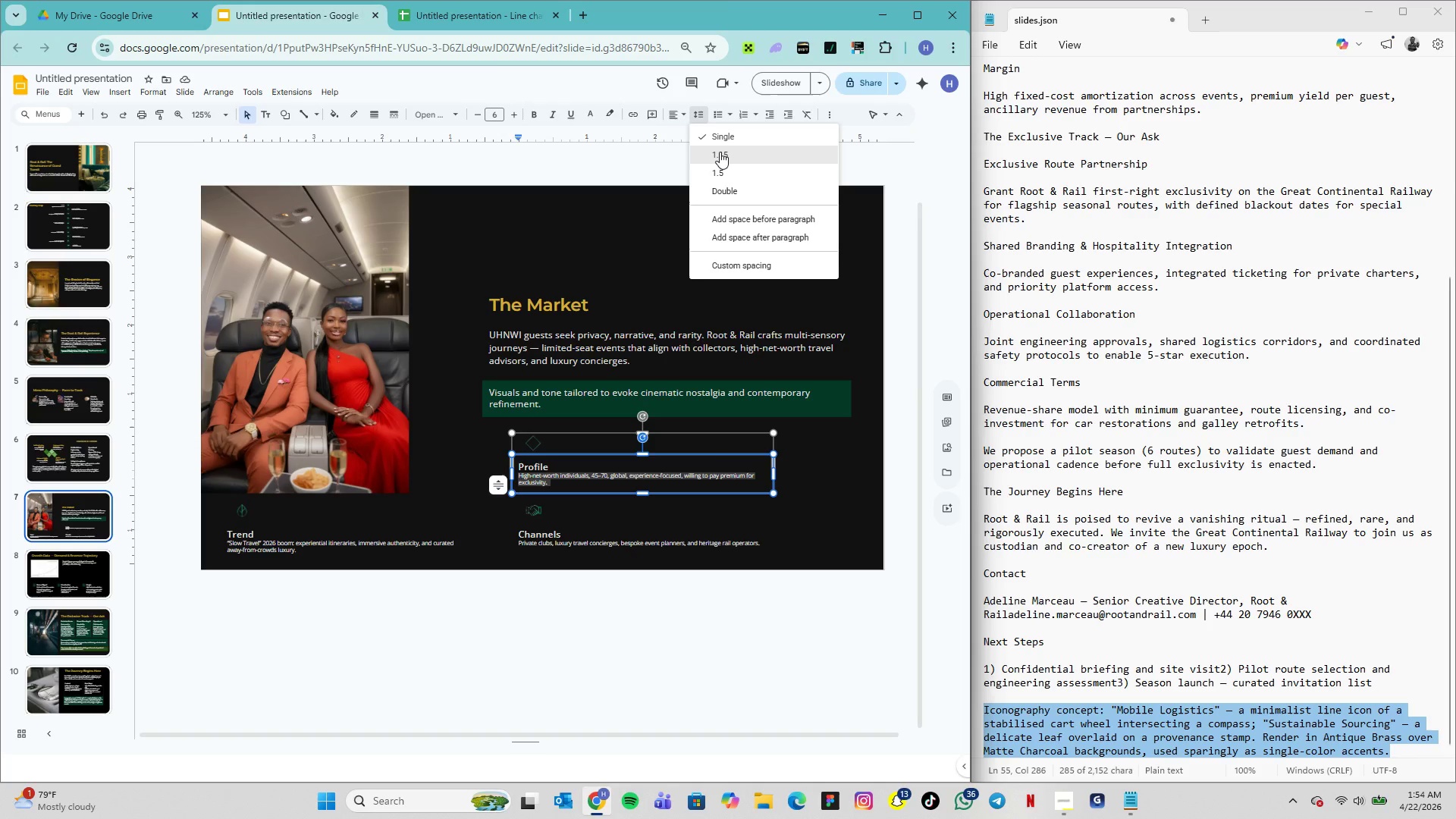 
left_click([720, 152])
 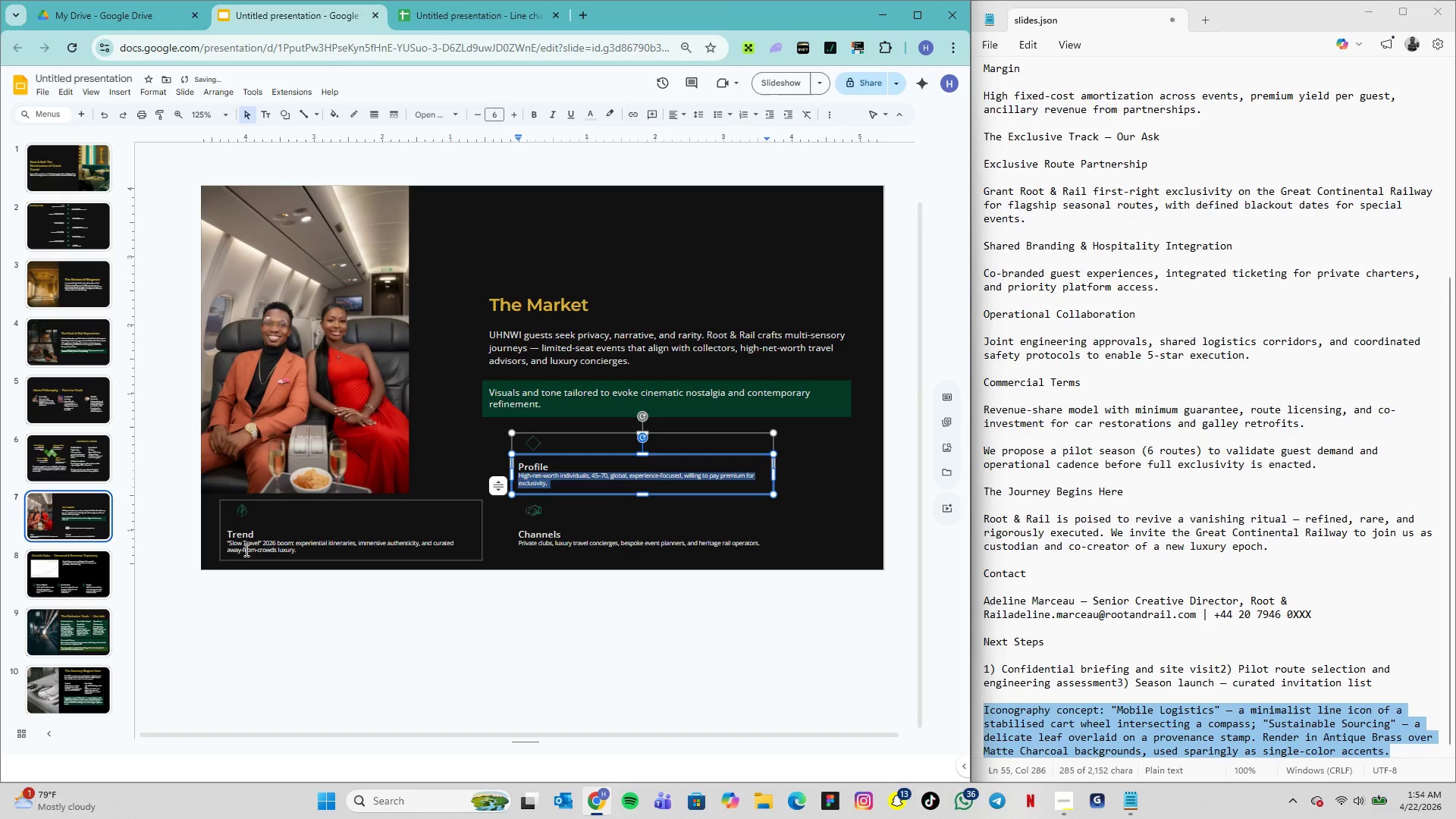 
double_click([246, 548])
 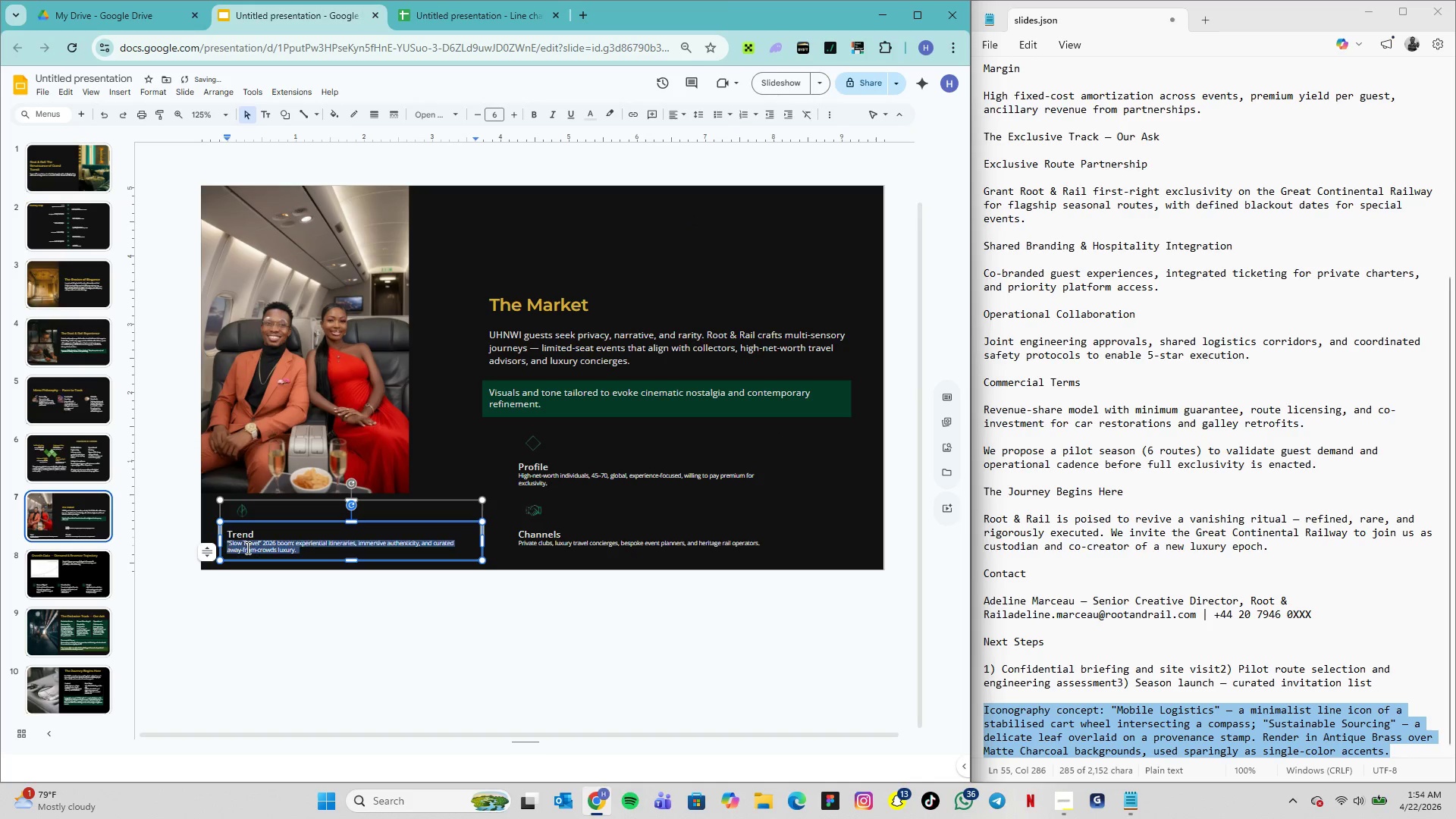 
triple_click([246, 548])
 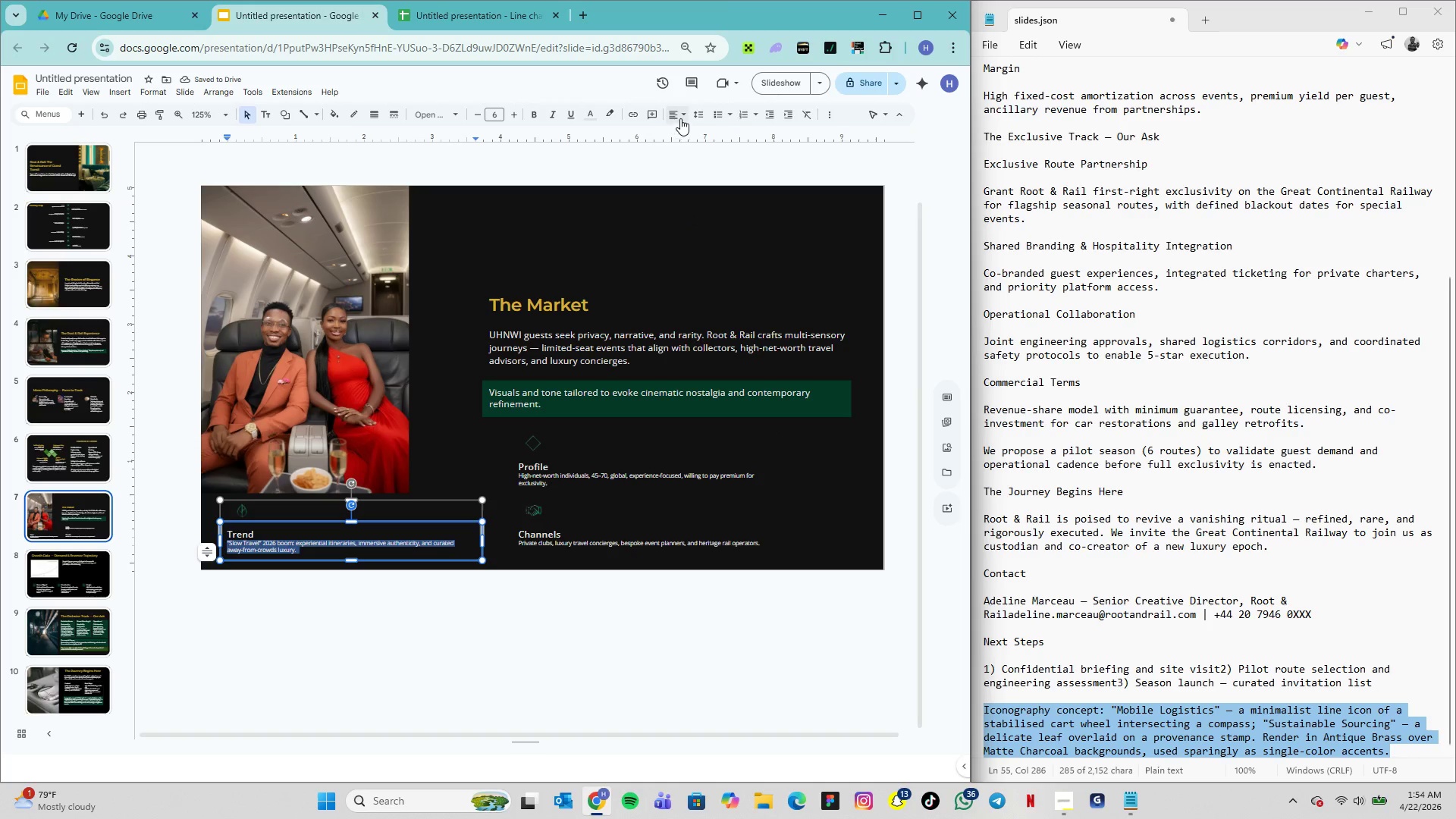 
left_click([699, 113])
 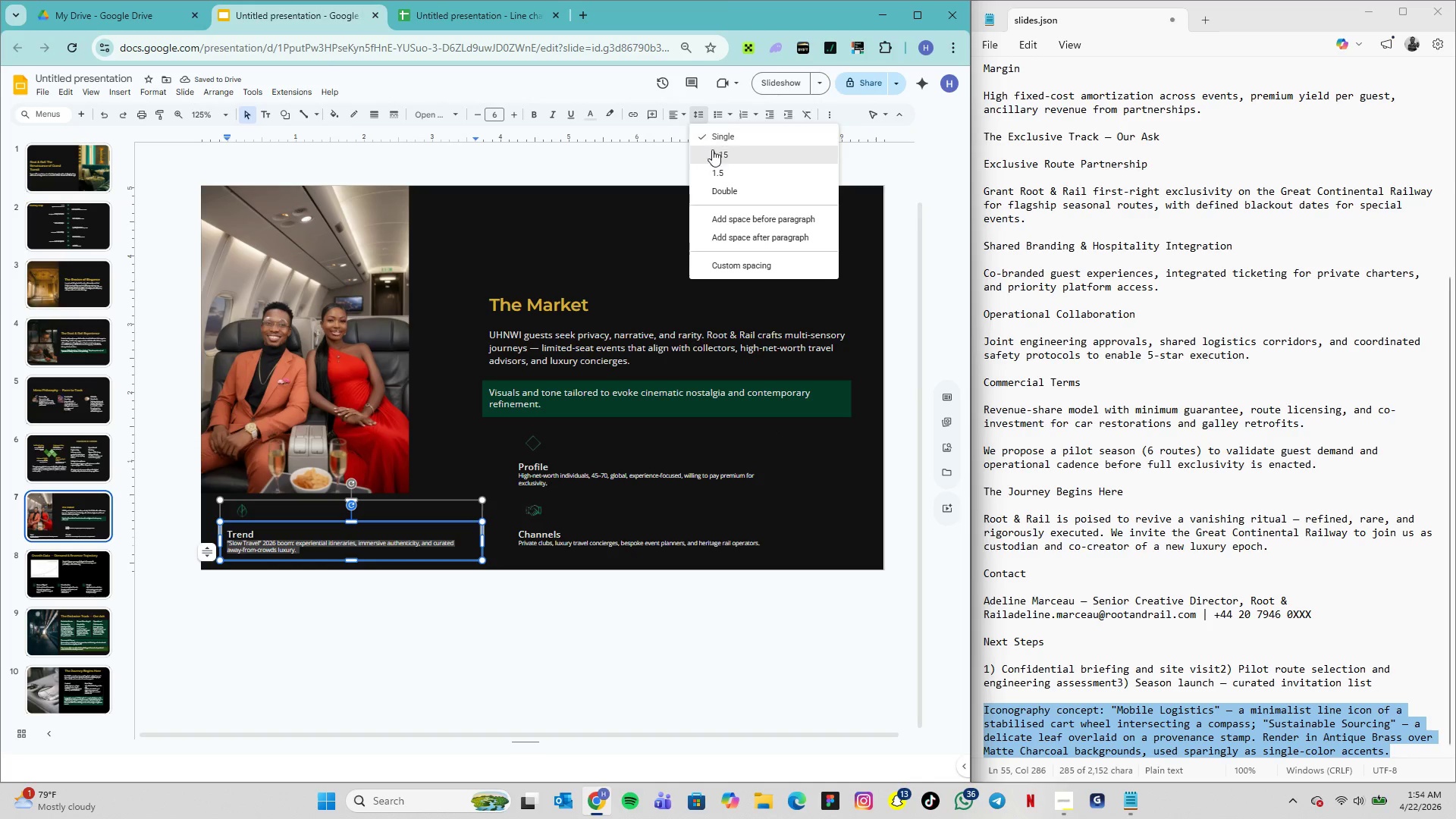 
left_click([714, 151])
 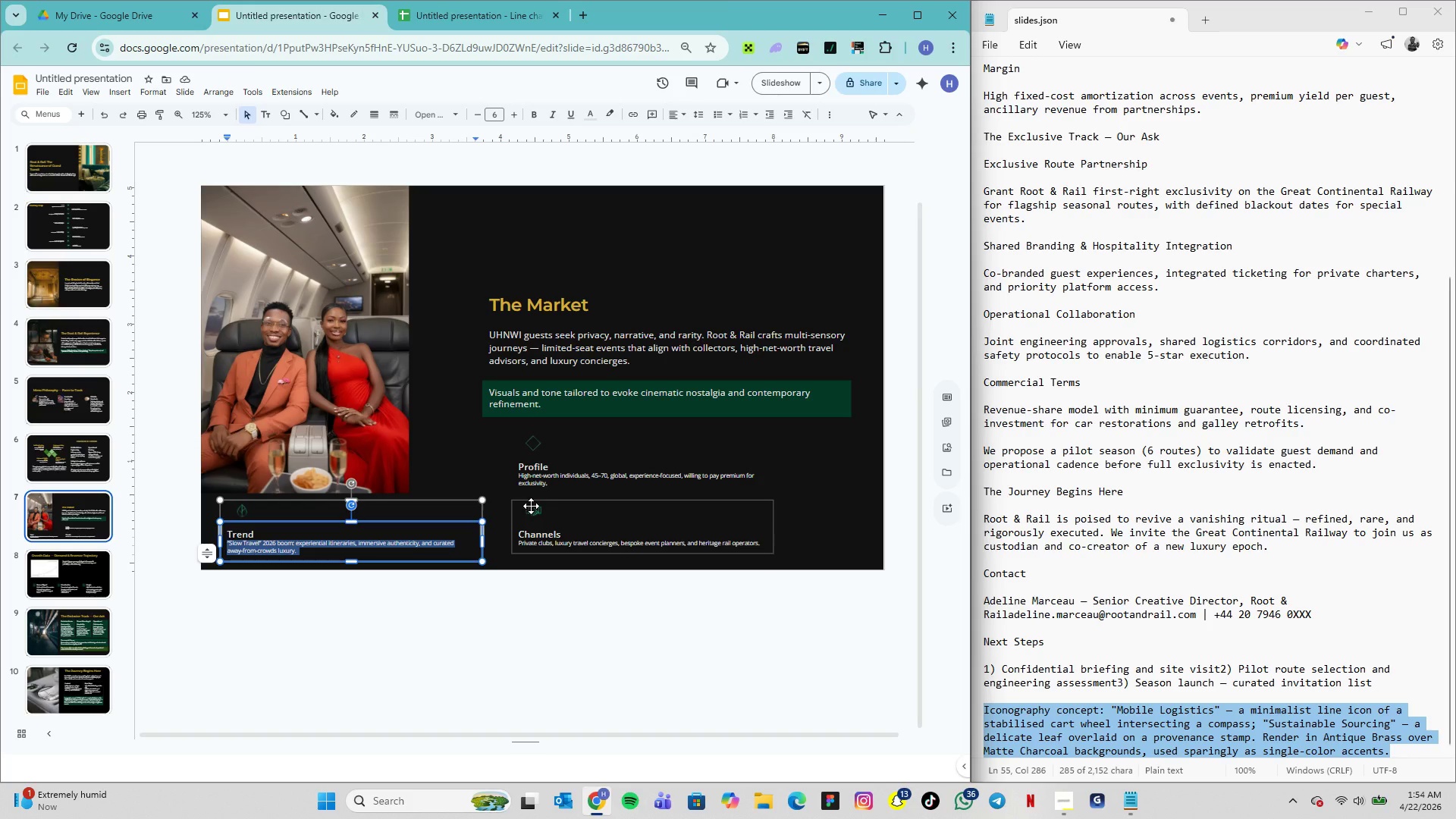 
wait(7.83)
 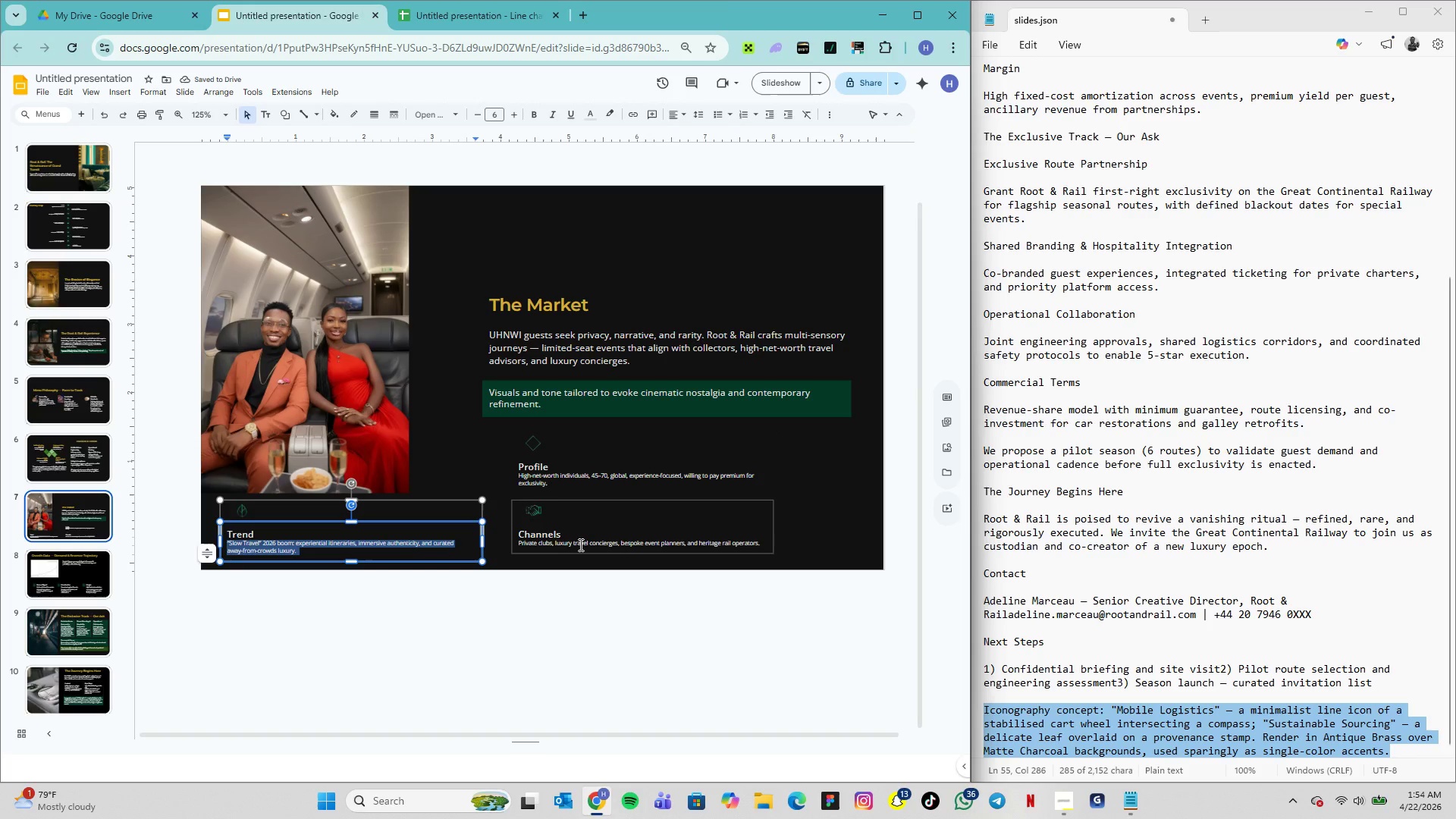 
left_click([531, 506])
 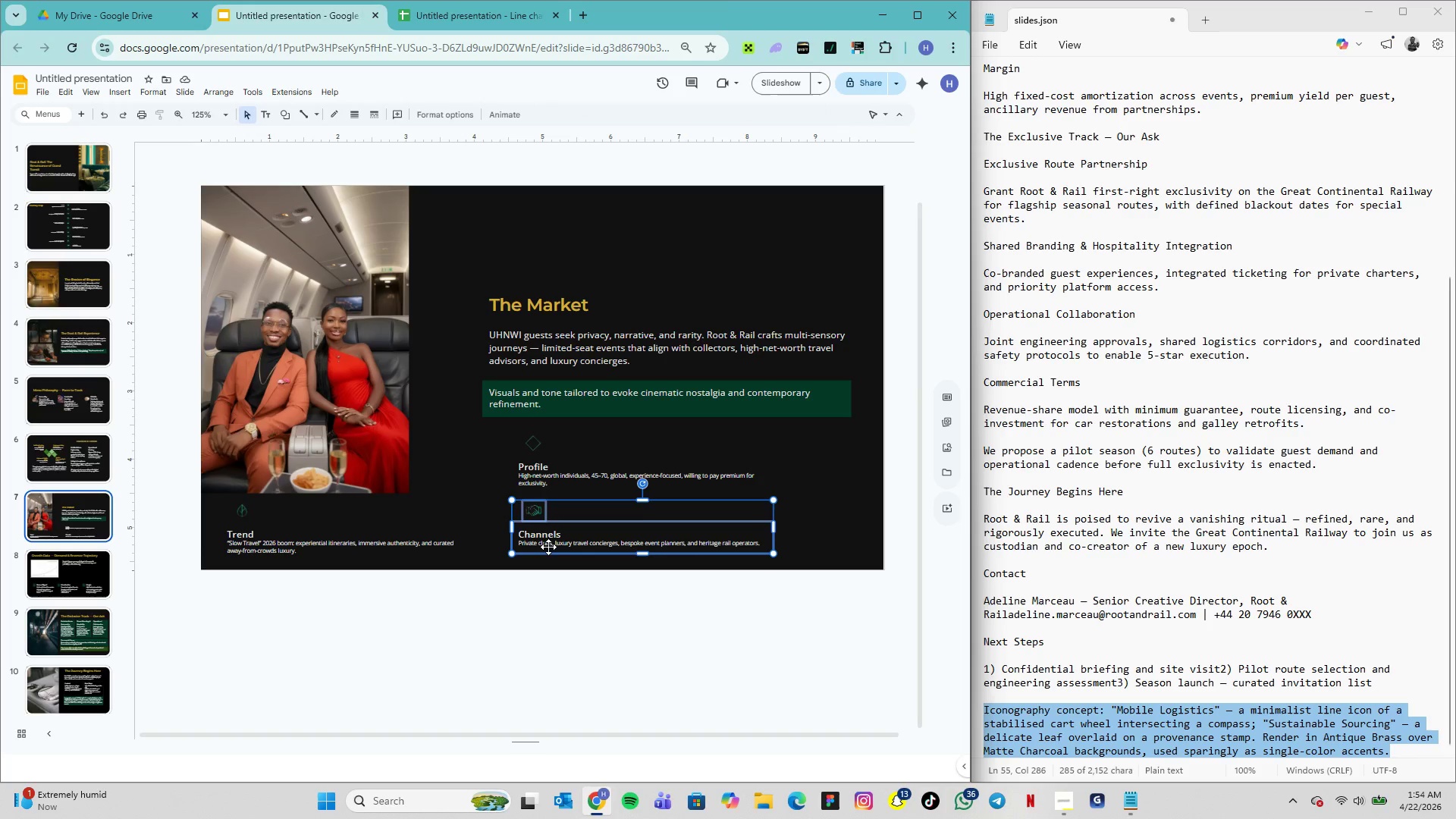 
double_click([548, 547])